 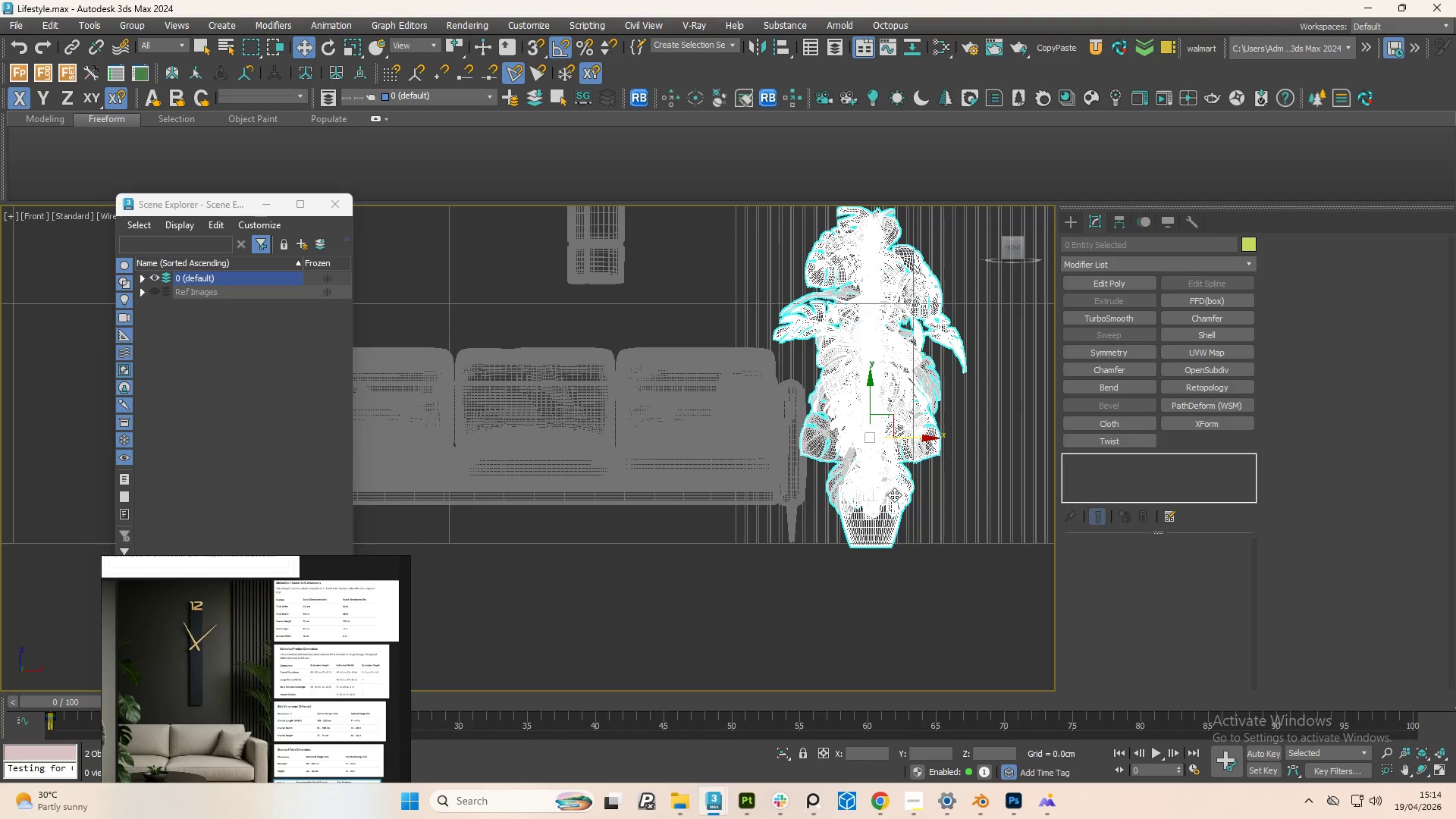 
left_click_drag(start_coordinate=[933, 438], to_coordinate=[965, 441])
 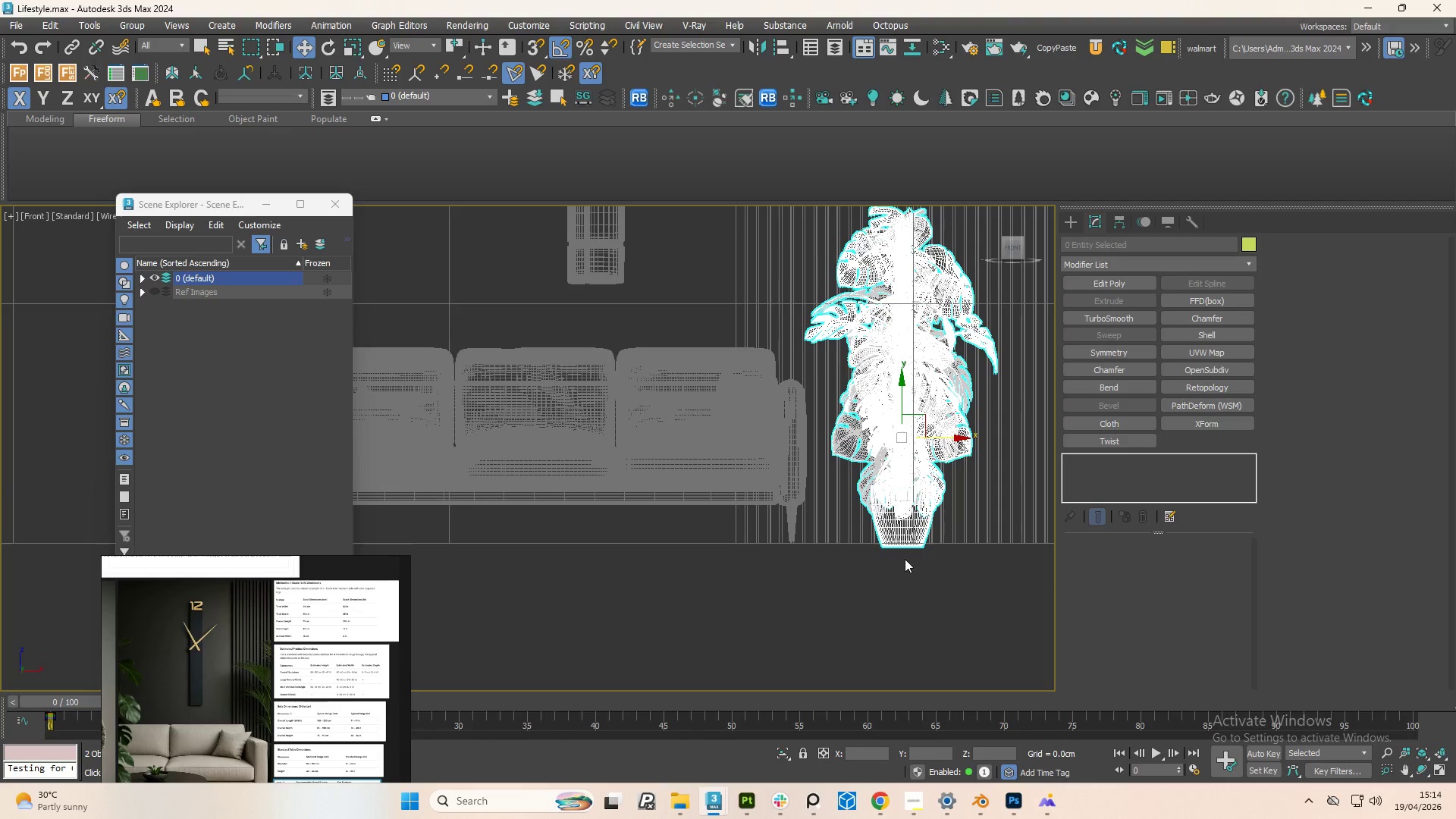 
left_click_drag(start_coordinate=[882, 520], to_coordinate=[883, 489])
 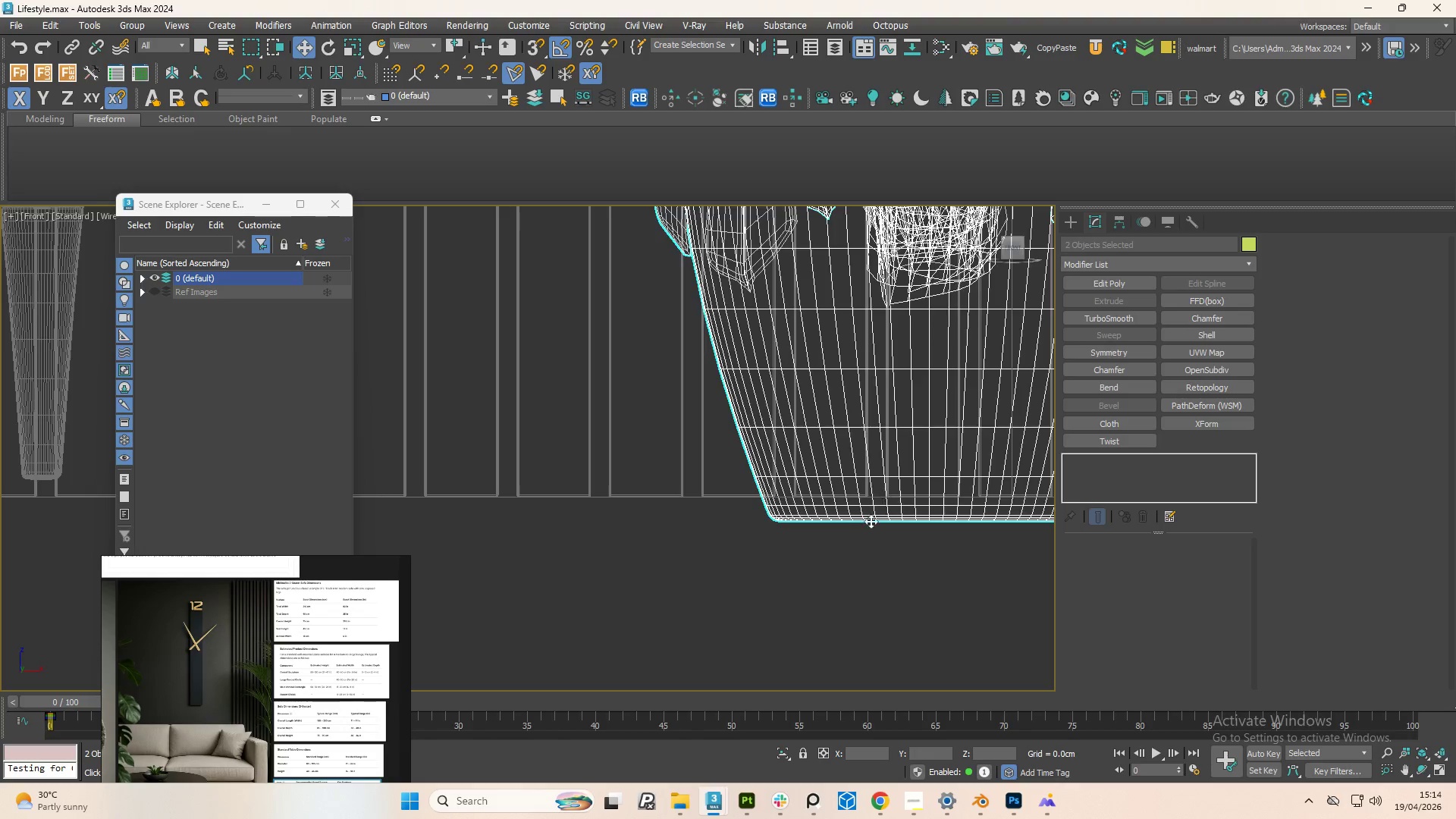 
scroll: coordinate [882, 520], scroll_direction: up, amount: 6.0
 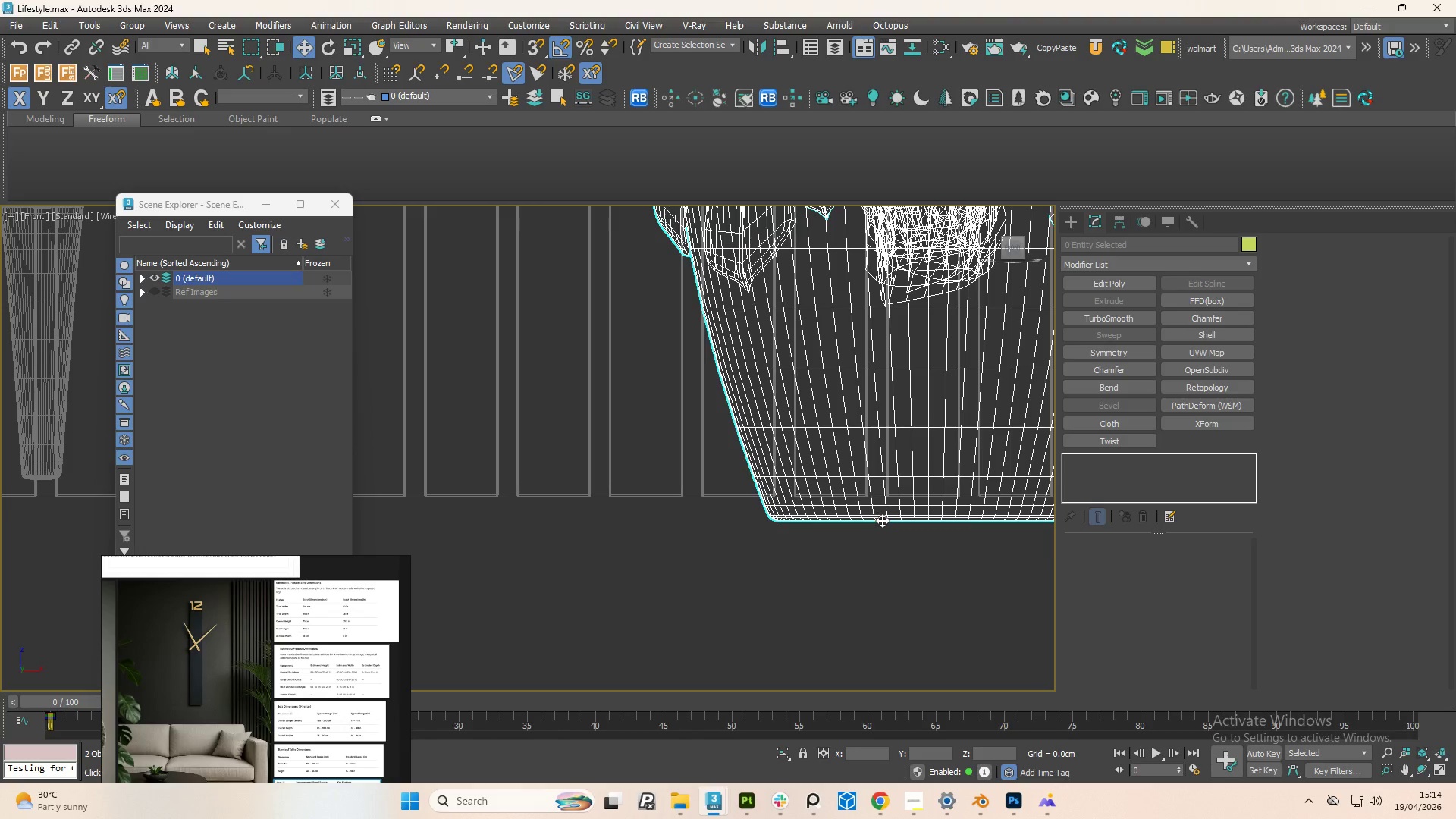 
scroll: coordinate [865, 537], scroll_direction: down, amount: 7.0
 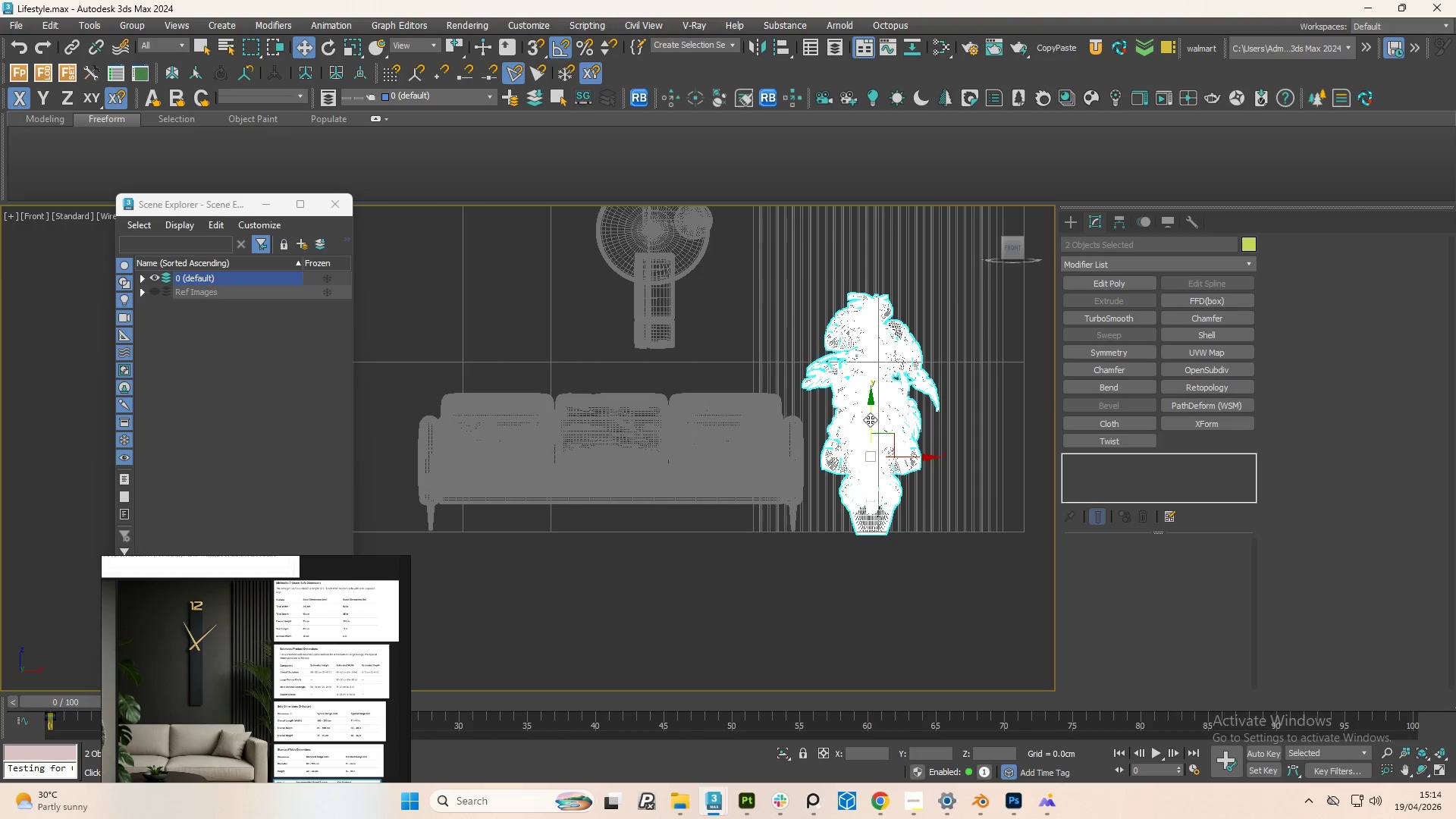 
left_click_drag(start_coordinate=[870, 419], to_coordinate=[872, 385])
 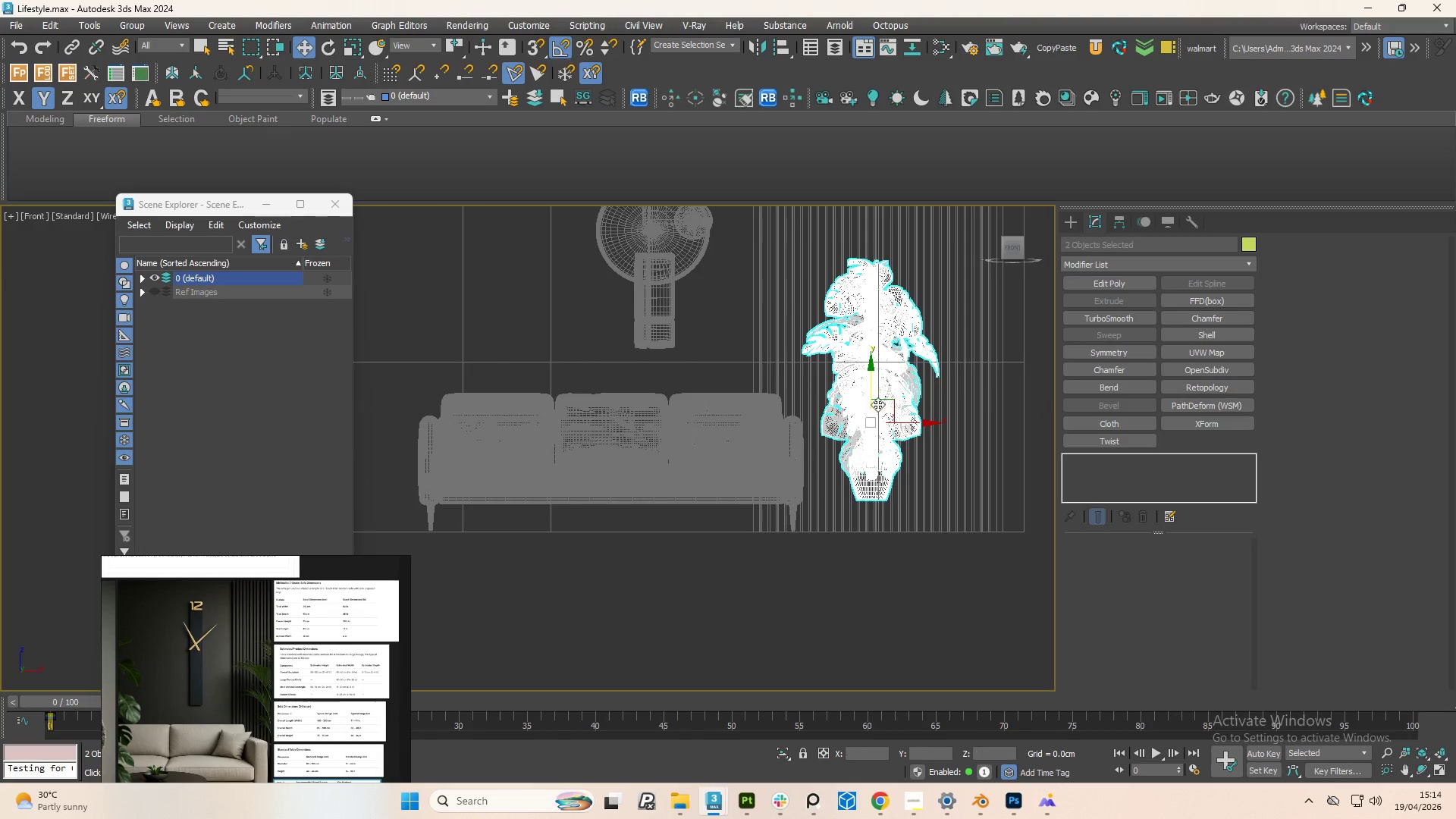 
key(S)
 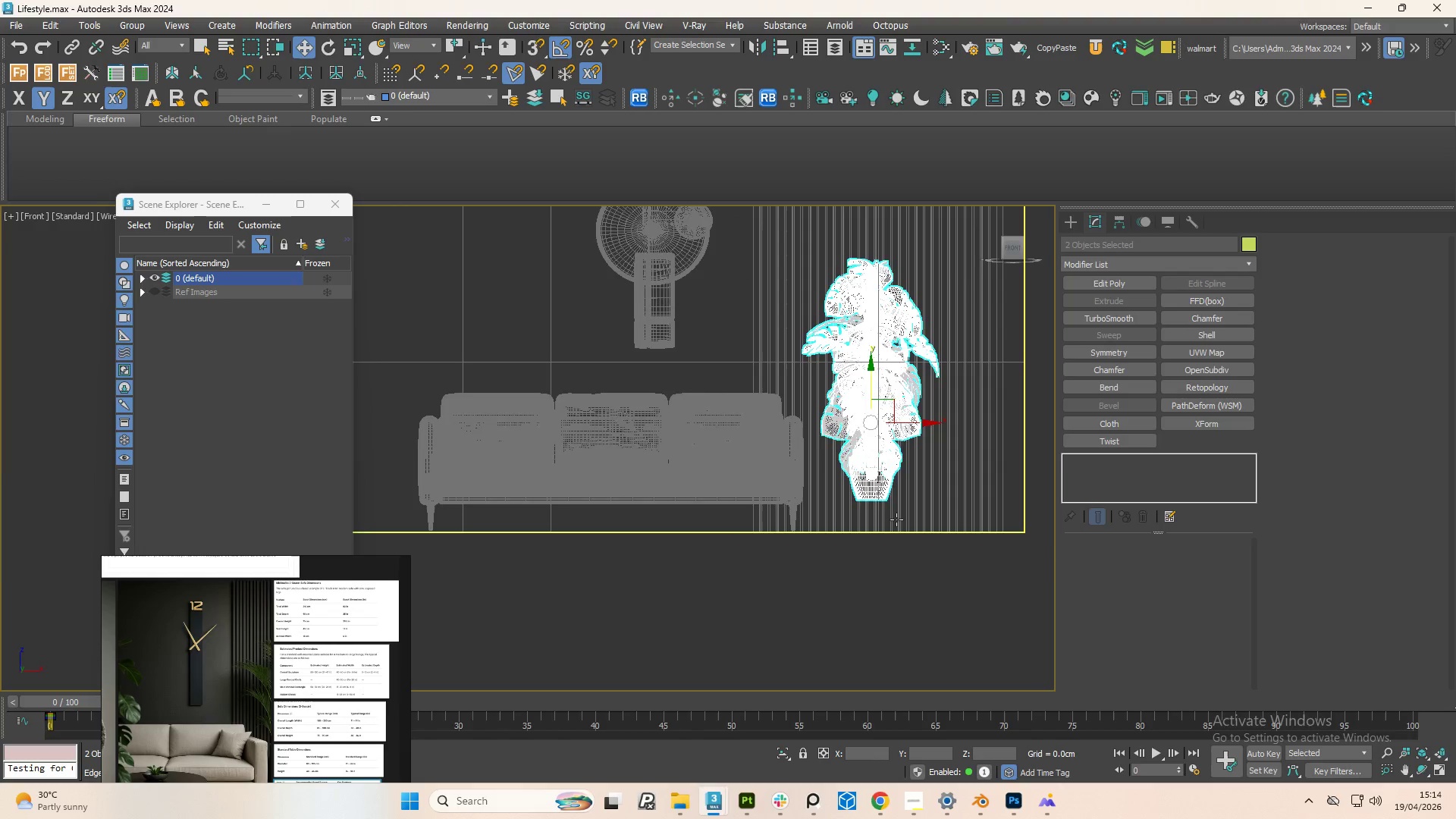 
scroll: coordinate [885, 515], scroll_direction: up, amount: 5.0
 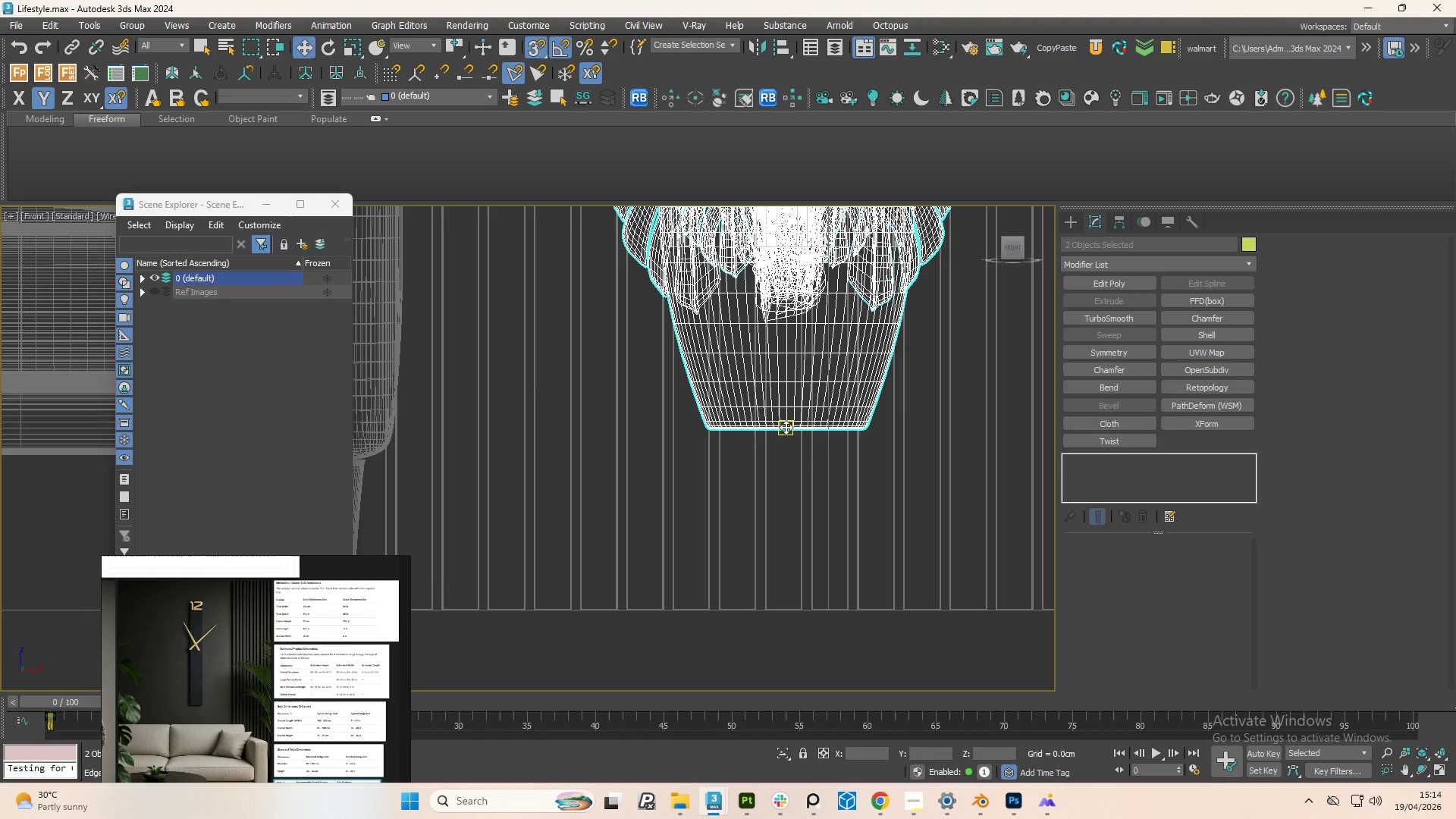 
left_click_drag(start_coordinate=[786, 427], to_coordinate=[664, 604])
 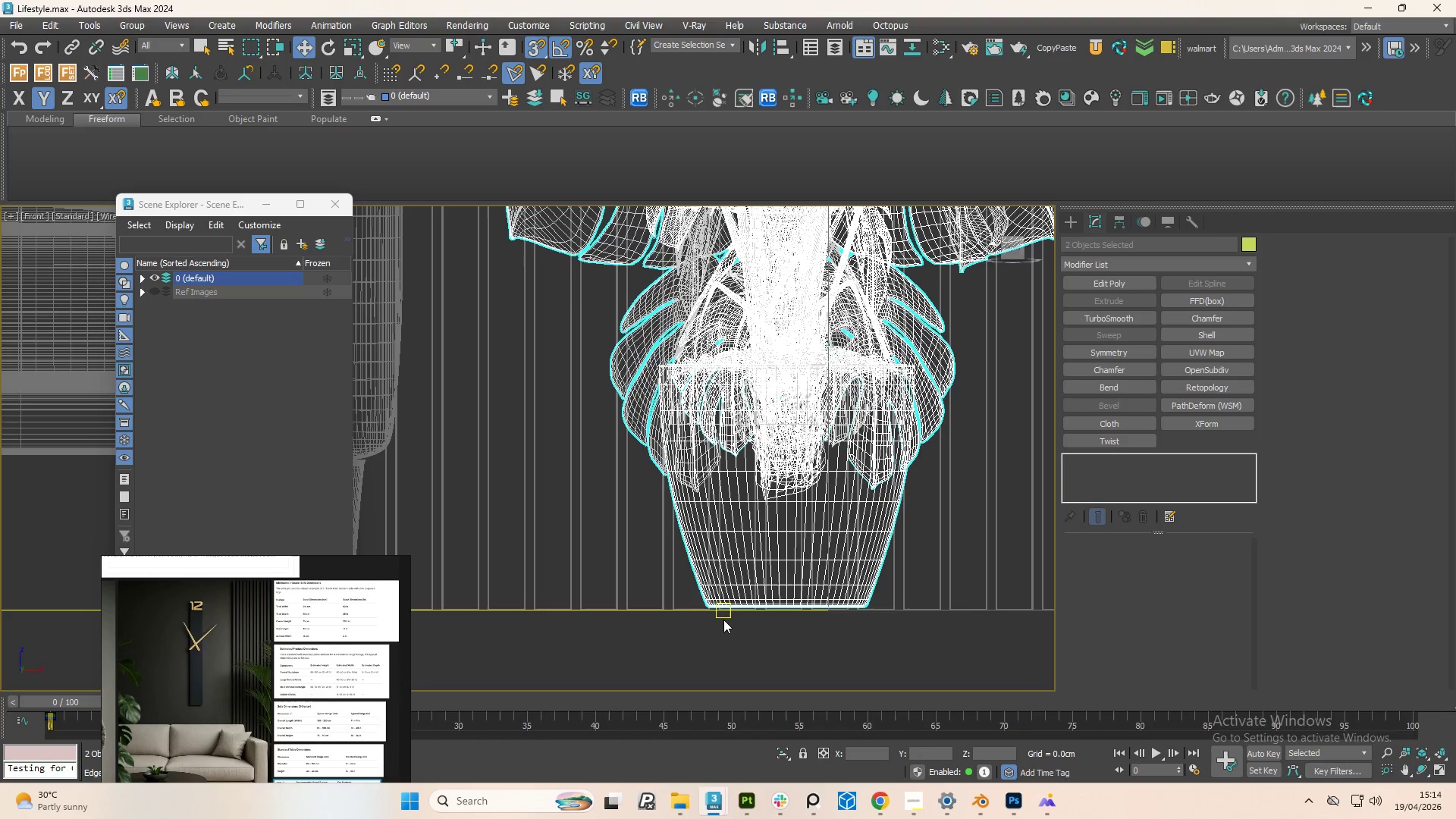 
scroll: coordinate [723, 618], scroll_direction: up, amount: 4.0
 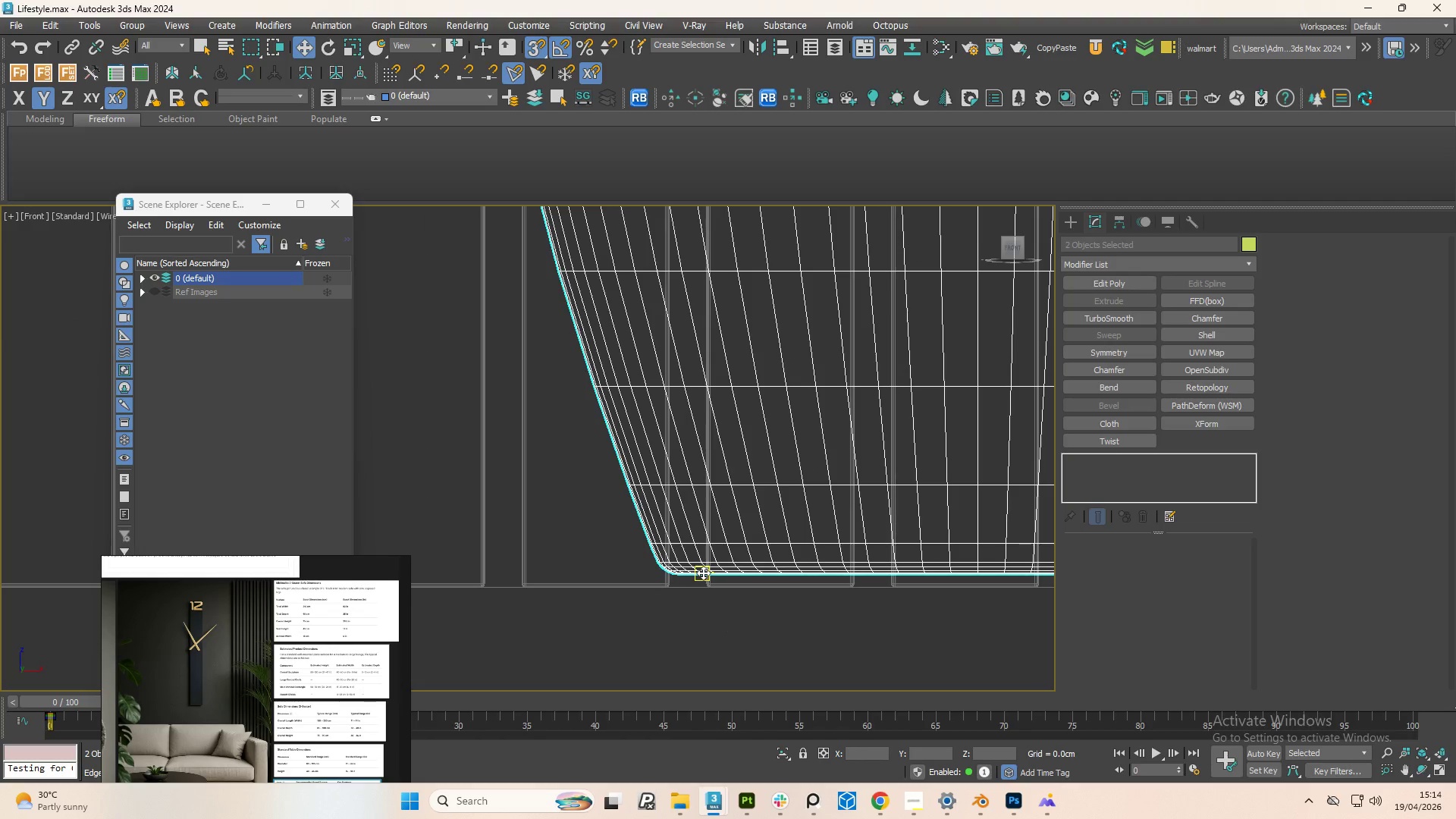 
left_click_drag(start_coordinate=[703, 573], to_coordinate=[686, 576])
 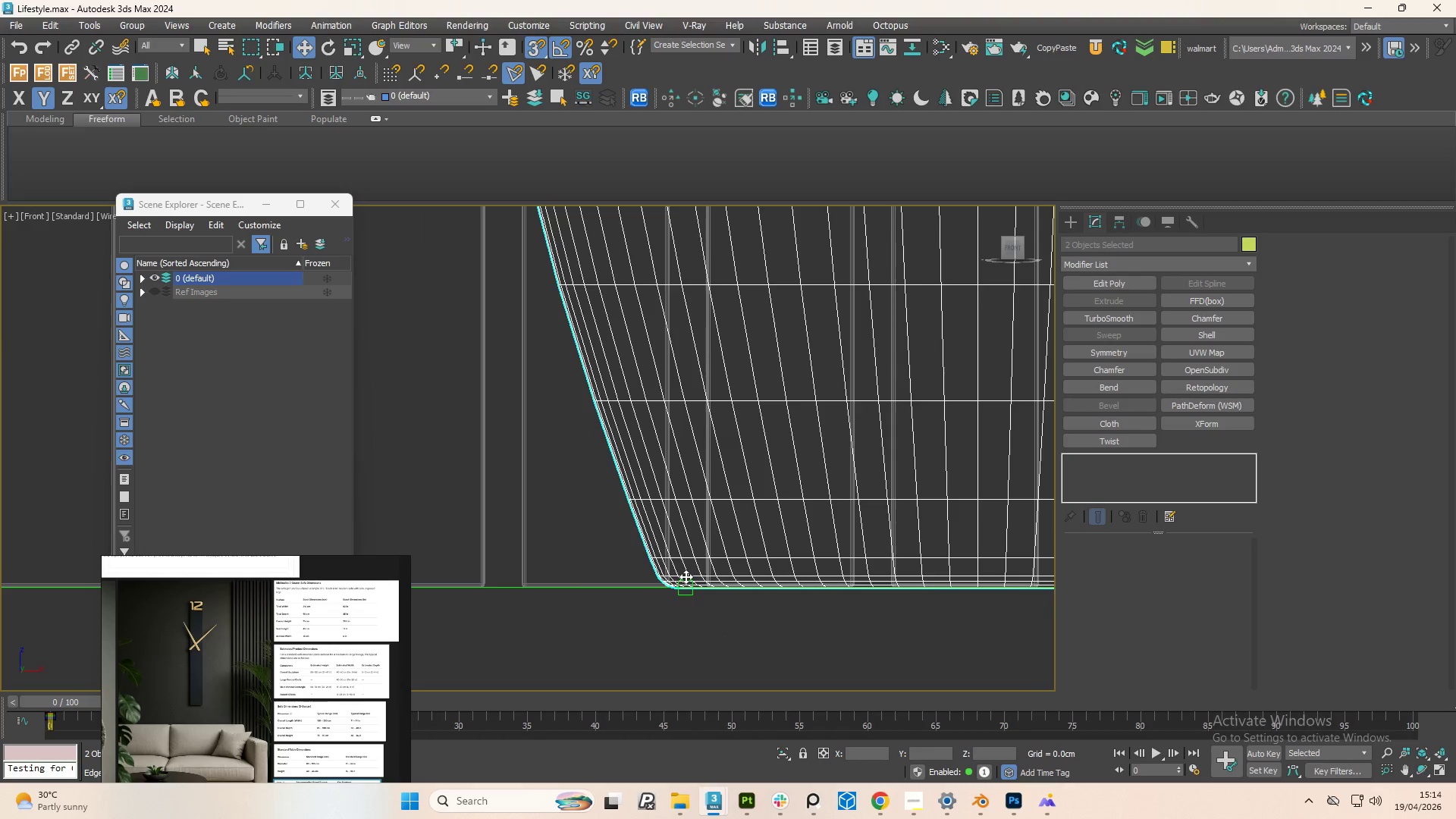 
scroll: coordinate [686, 607], scroll_direction: down, amount: 8.0
 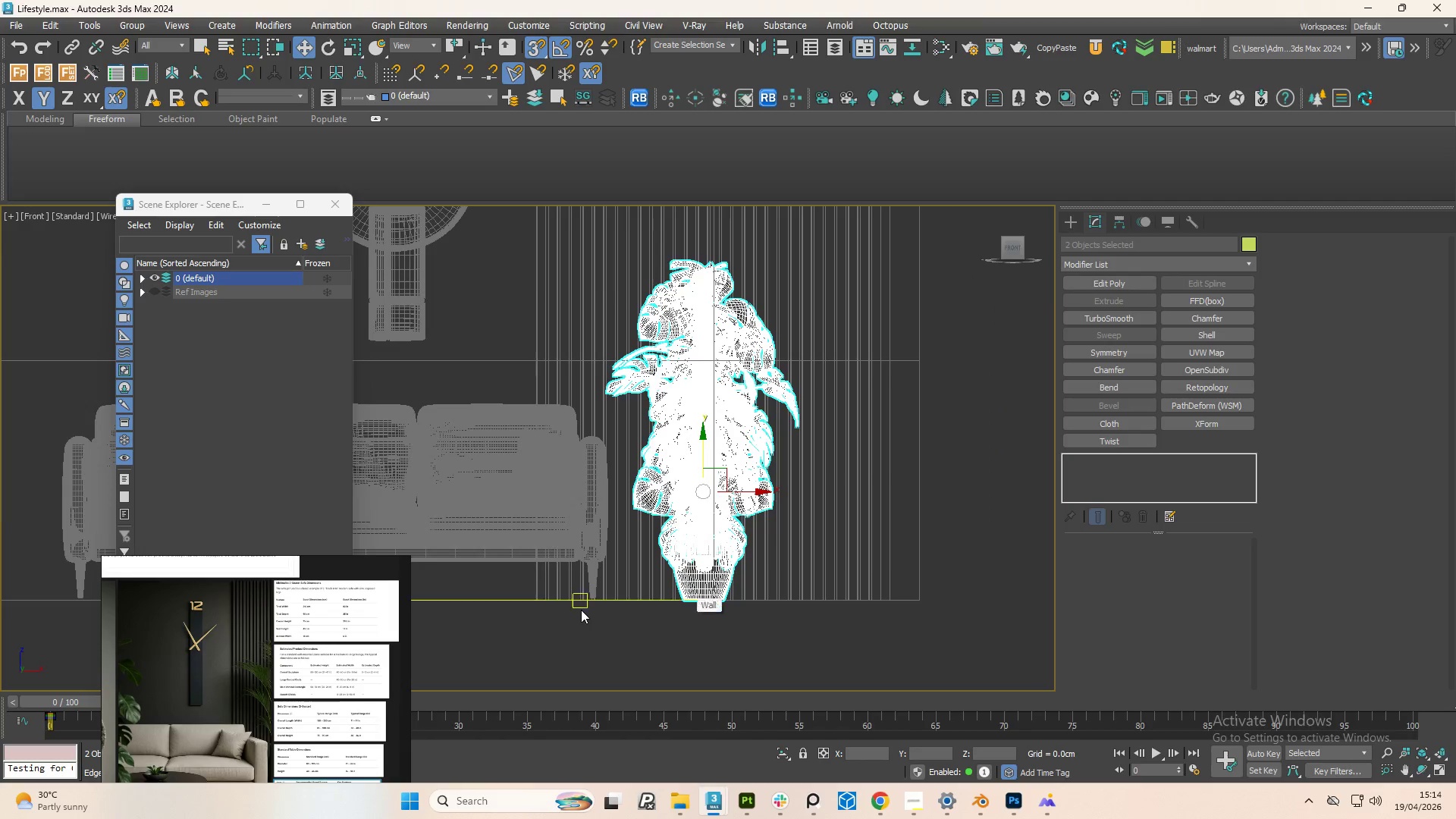 
scroll: coordinate [618, 572], scroll_direction: up, amount: 8.0
 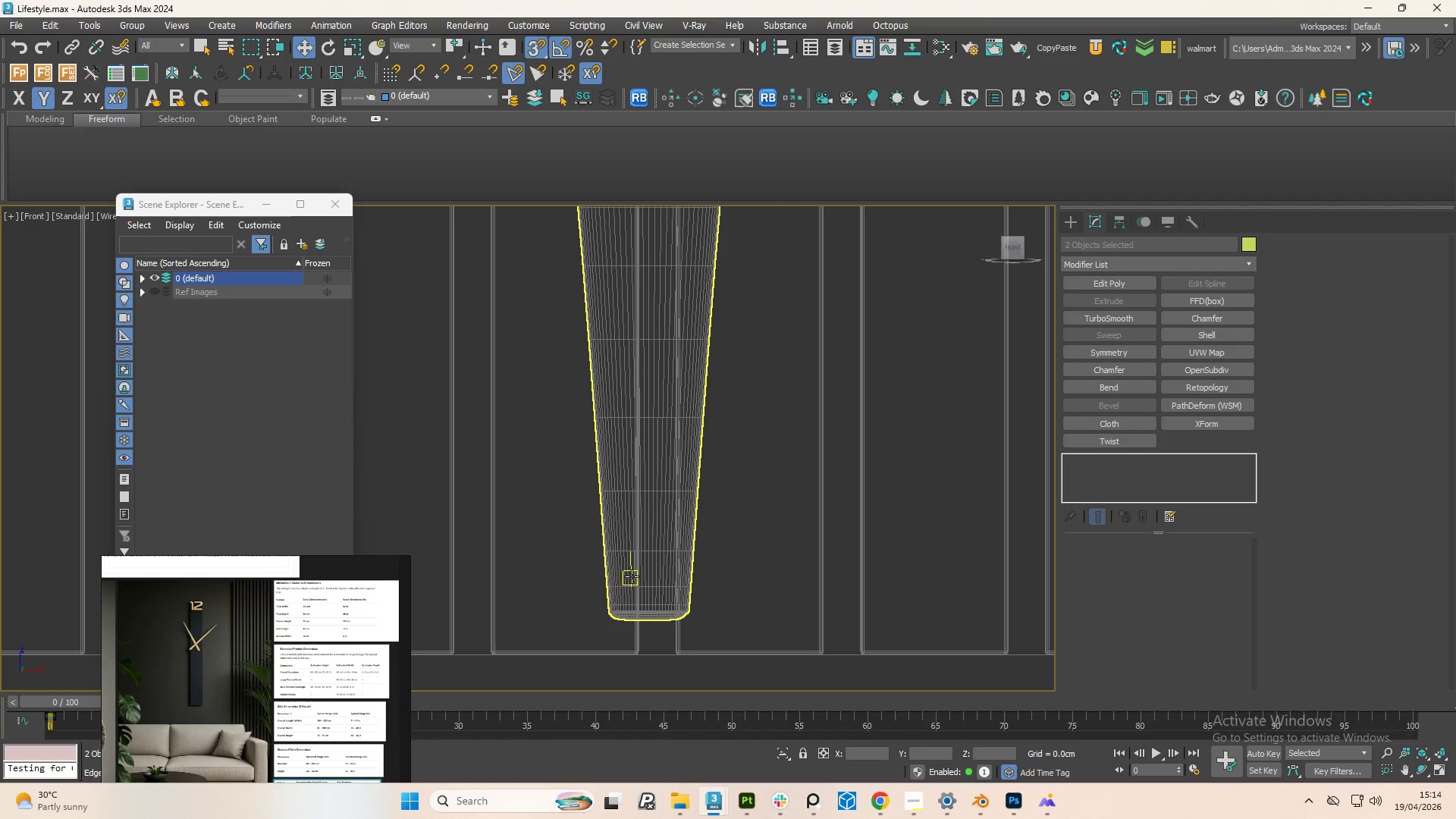 
left_click([632, 576])
 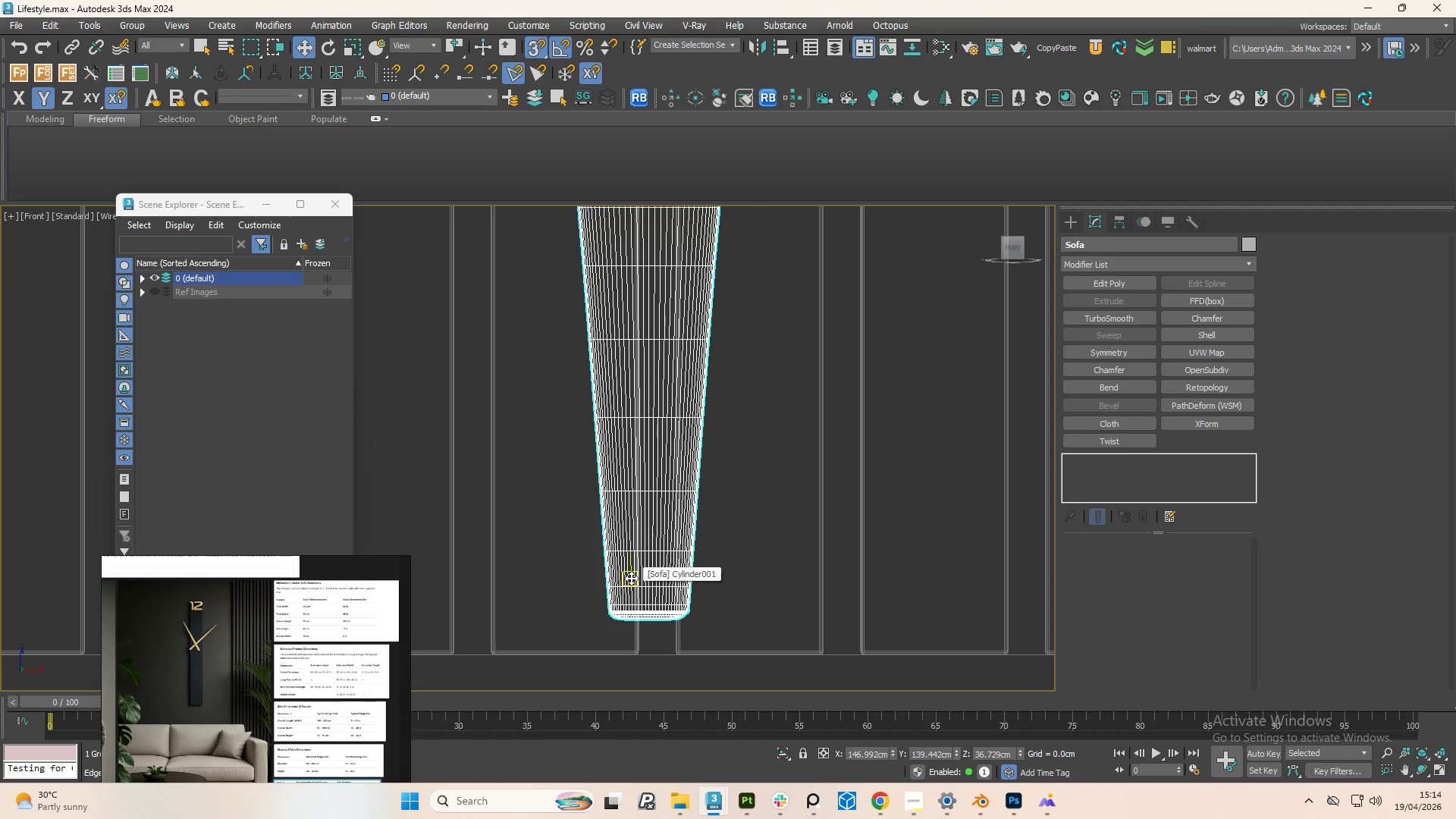 
scroll: coordinate [631, 578], scroll_direction: down, amount: 4.0
 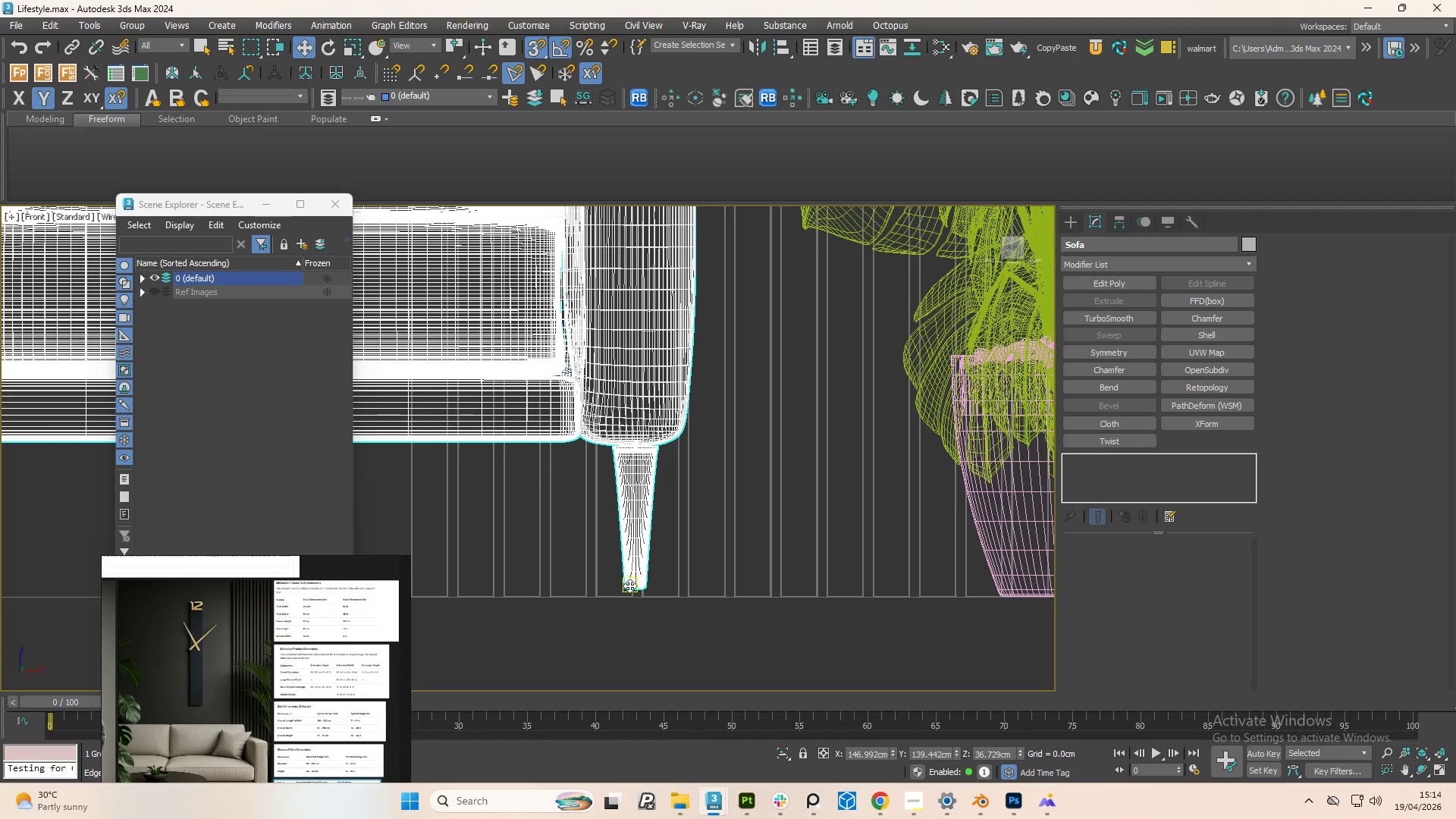 
scroll: coordinate [629, 585], scroll_direction: up, amount: 5.0
 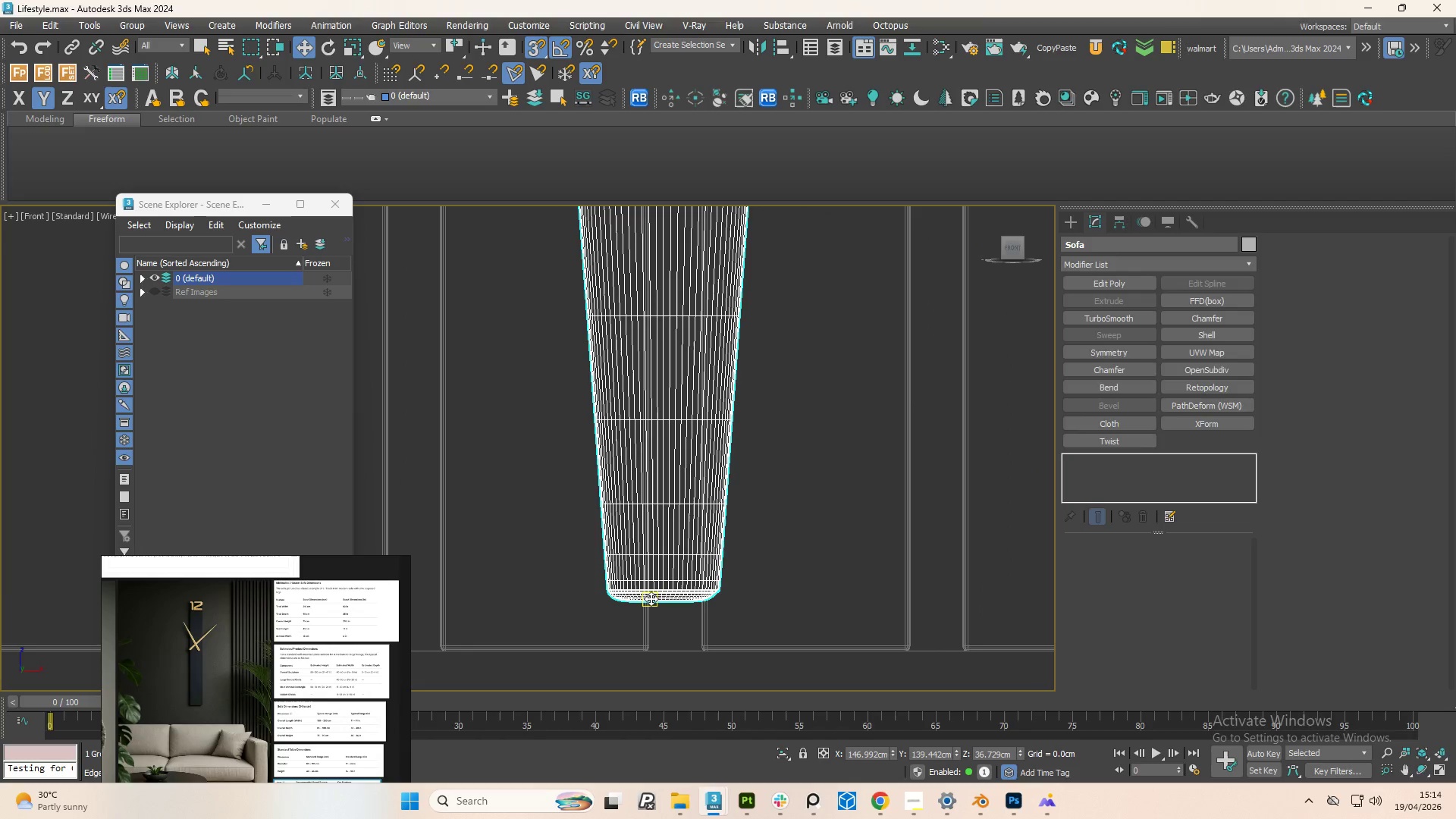 
left_click_drag(start_coordinate=[651, 598], to_coordinate=[632, 645])
 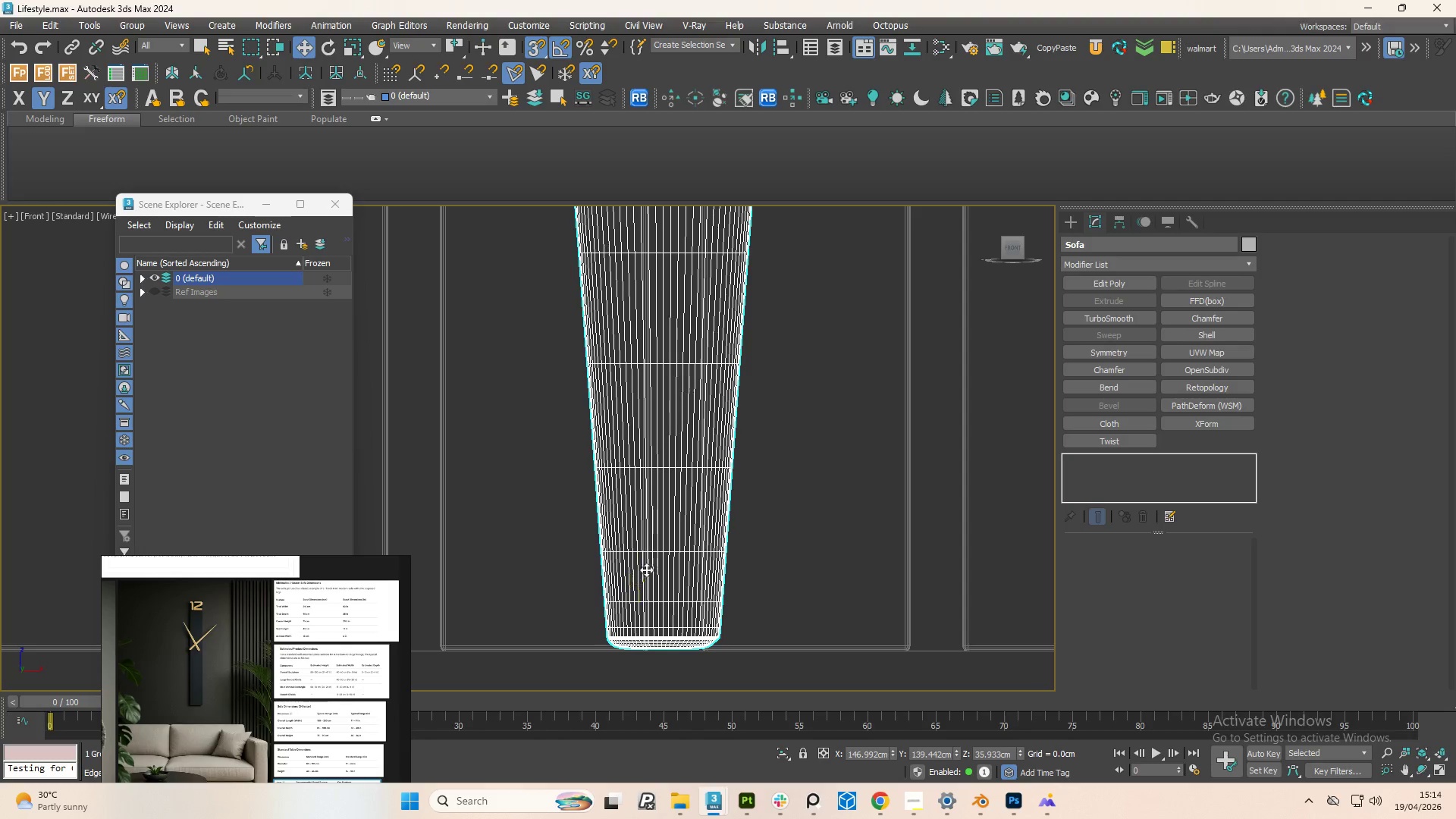 
scroll: coordinate [654, 531], scroll_direction: down, amount: 13.0
 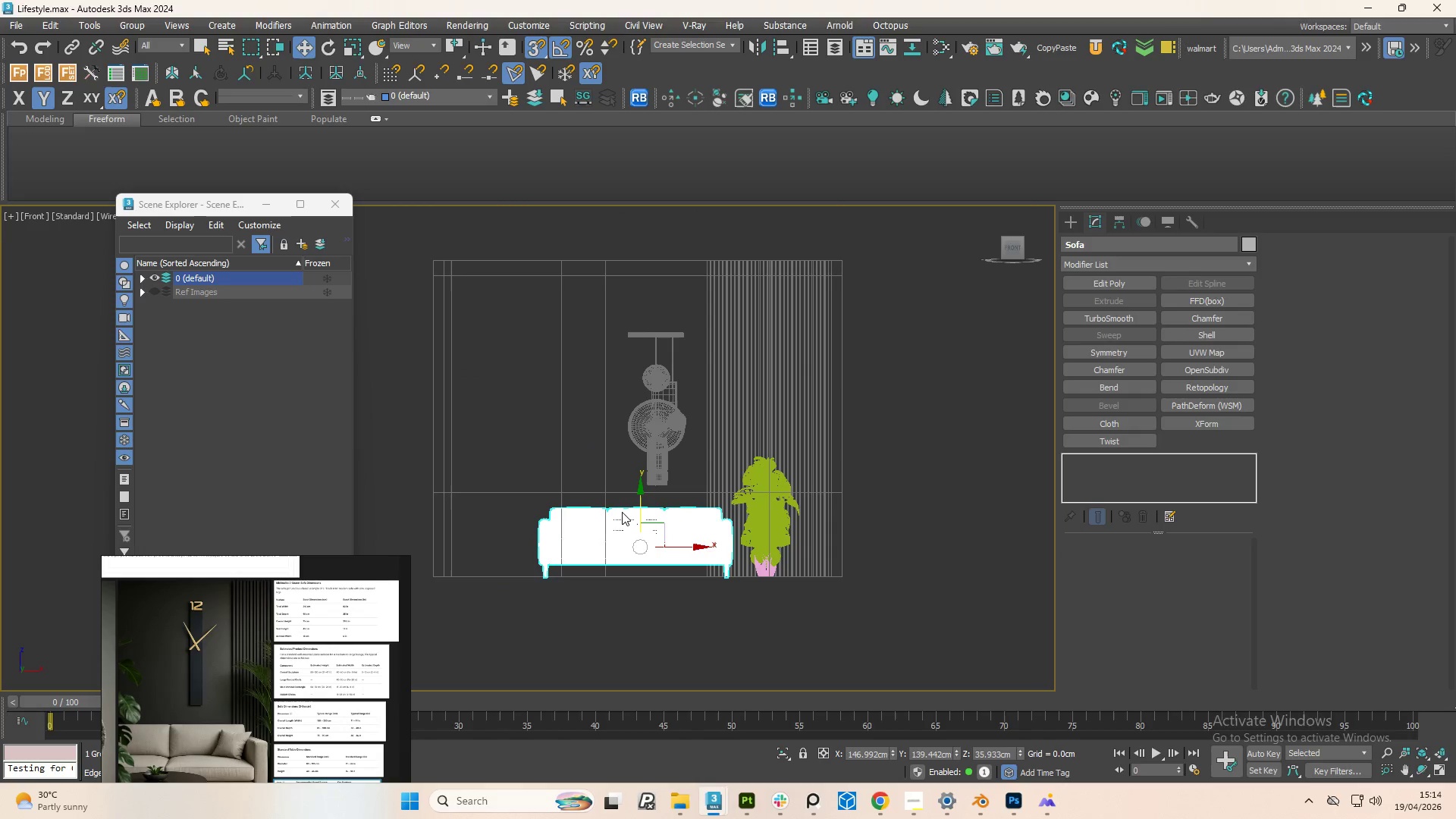 
hold_key(key=AltLeft, duration=1.76)
 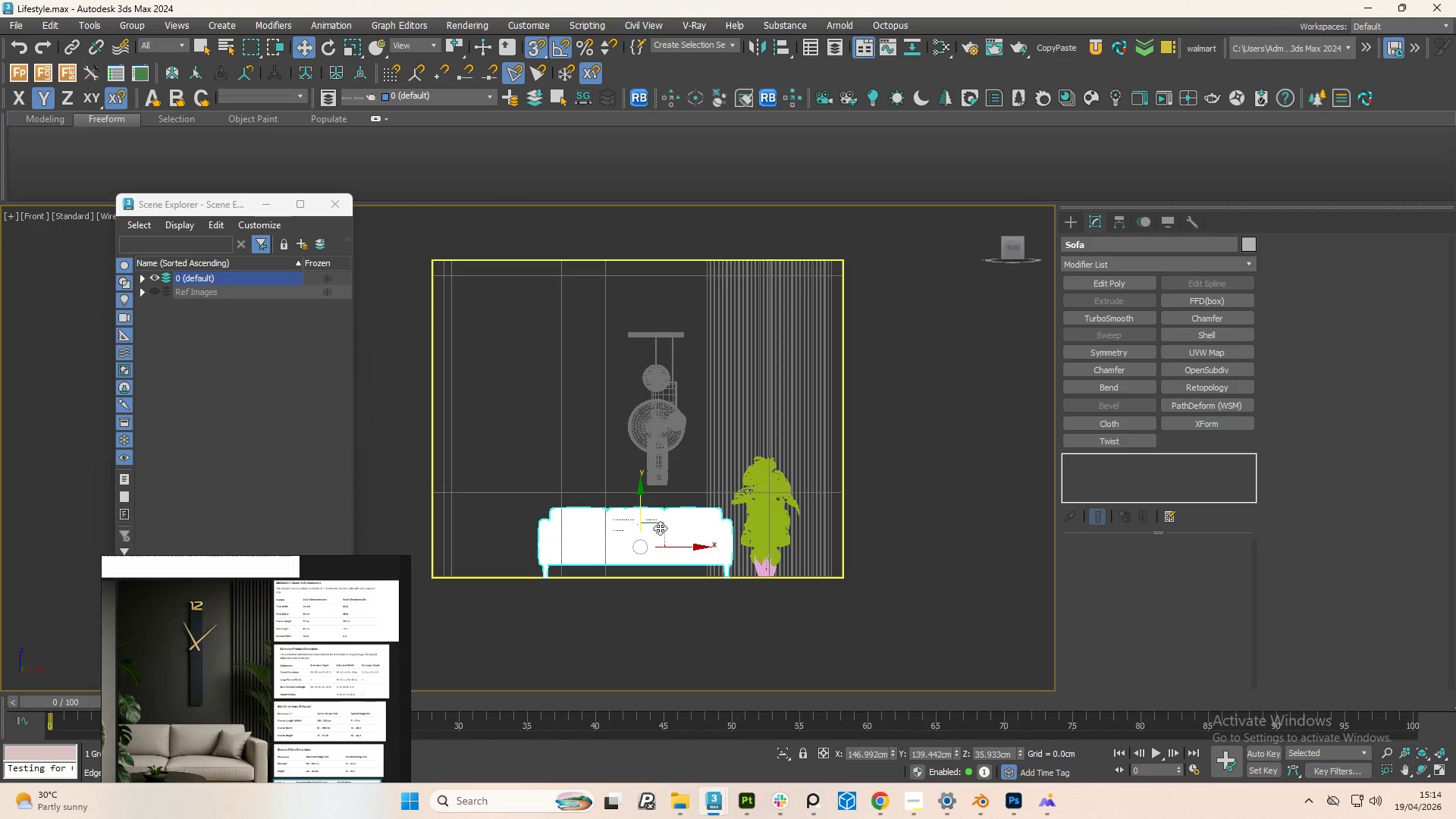 
scroll: coordinate [611, 513], scroll_direction: up, amount: 7.0
 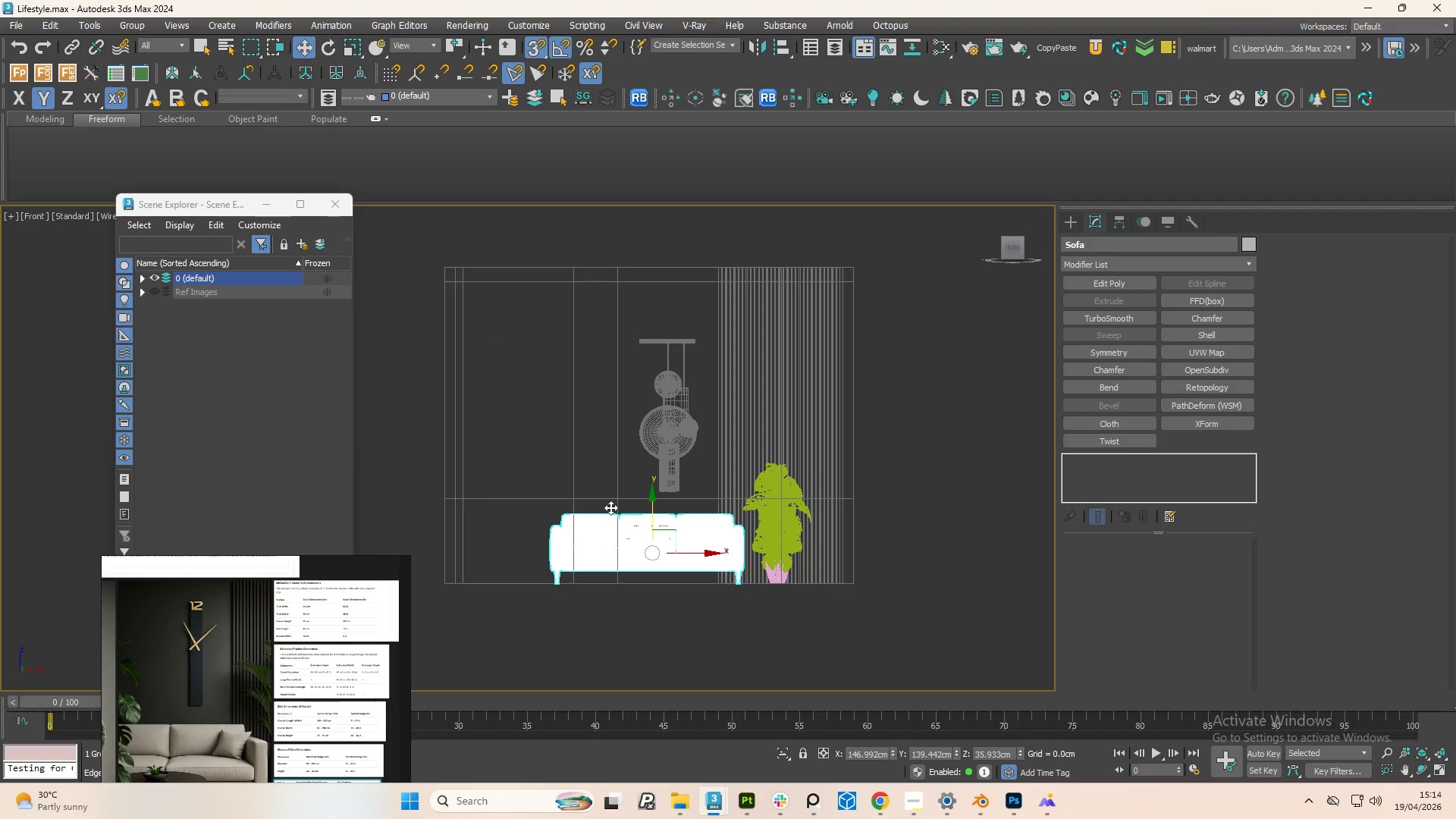 
key(S)
 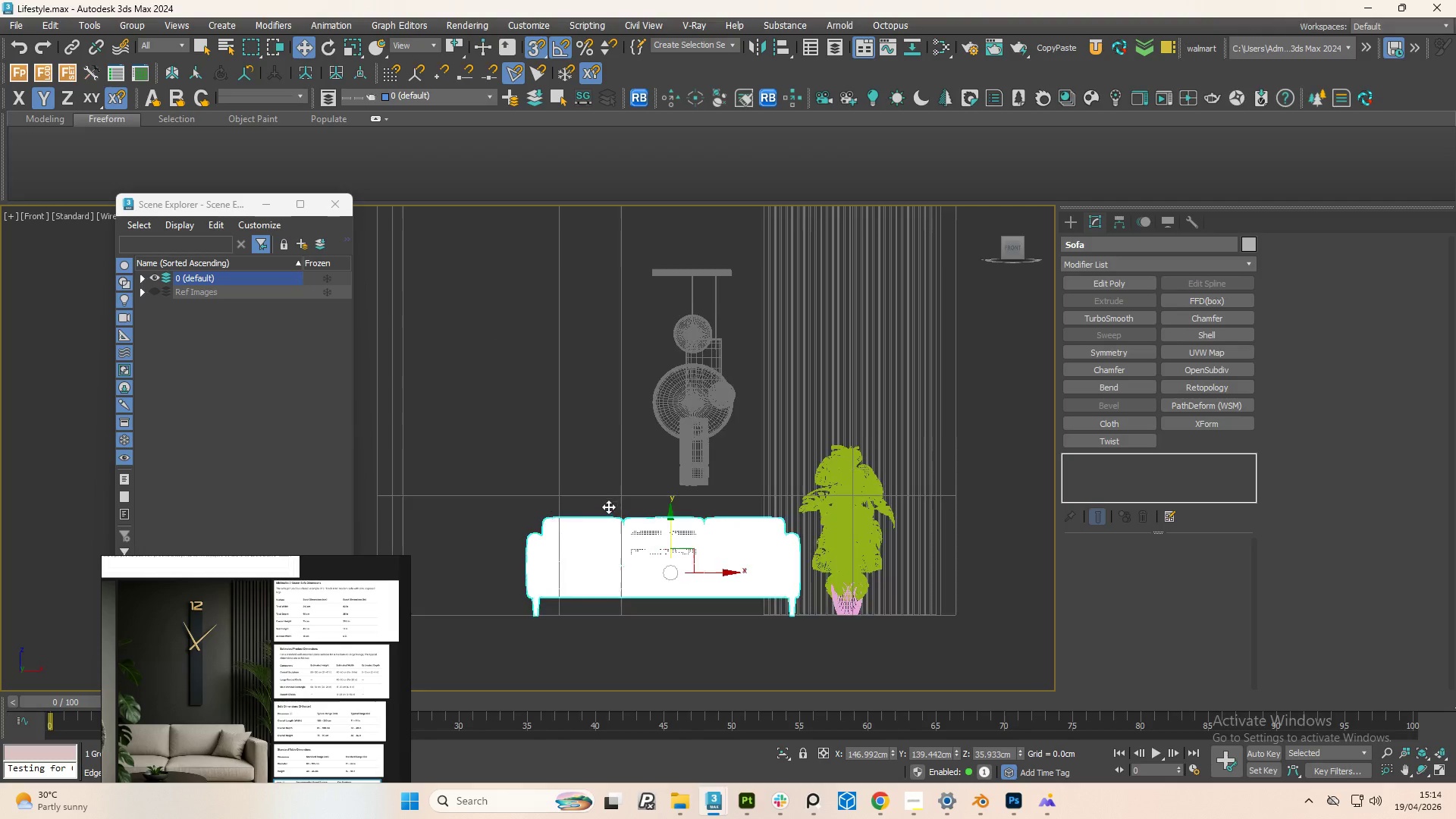 
scroll: coordinate [613, 482], scroll_direction: up, amount: 2.0
 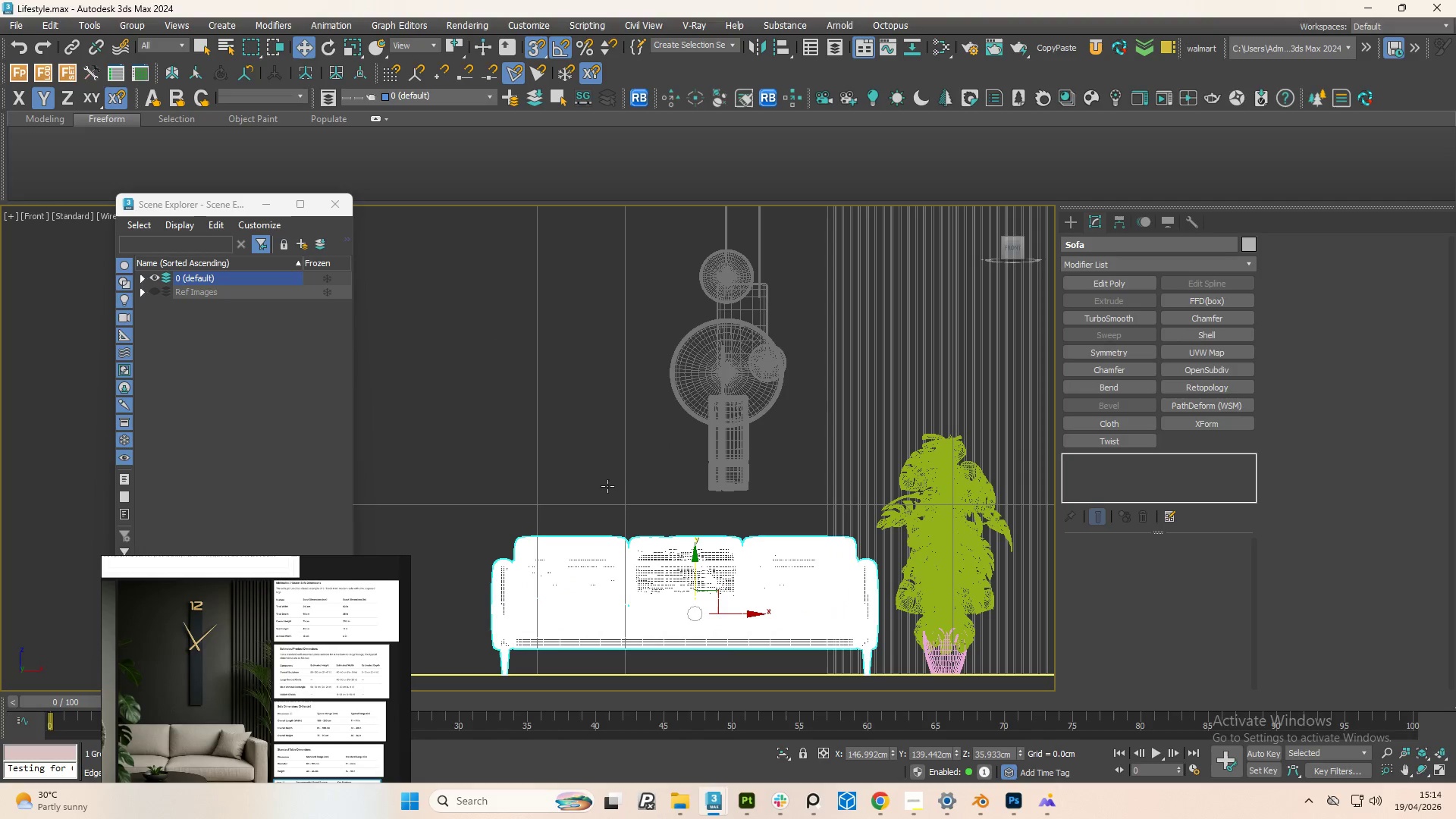 
scroll: coordinate [607, 500], scroll_direction: down, amount: 2.0
 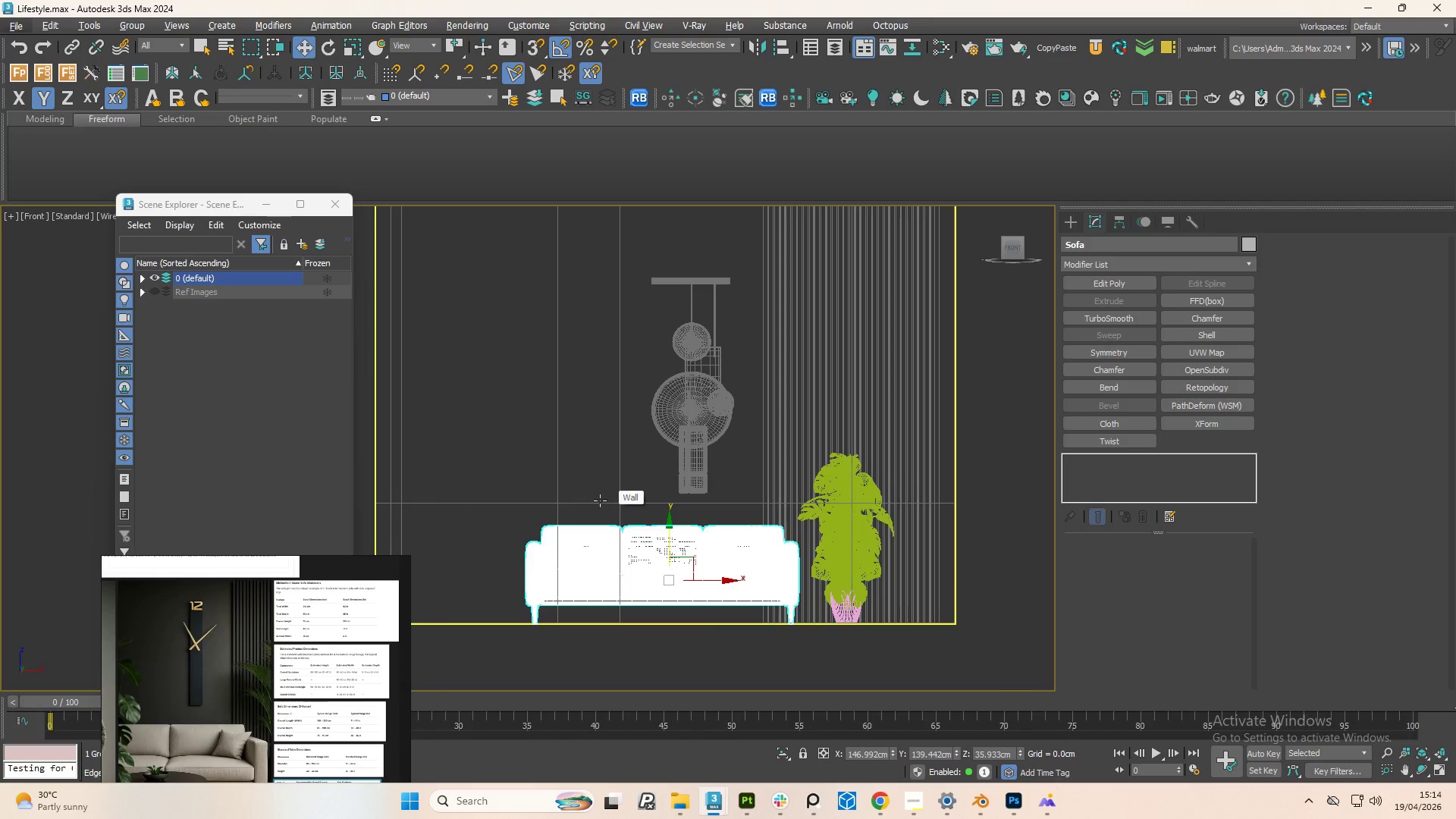 
hold_key(key=AltLeft, duration=0.66)
 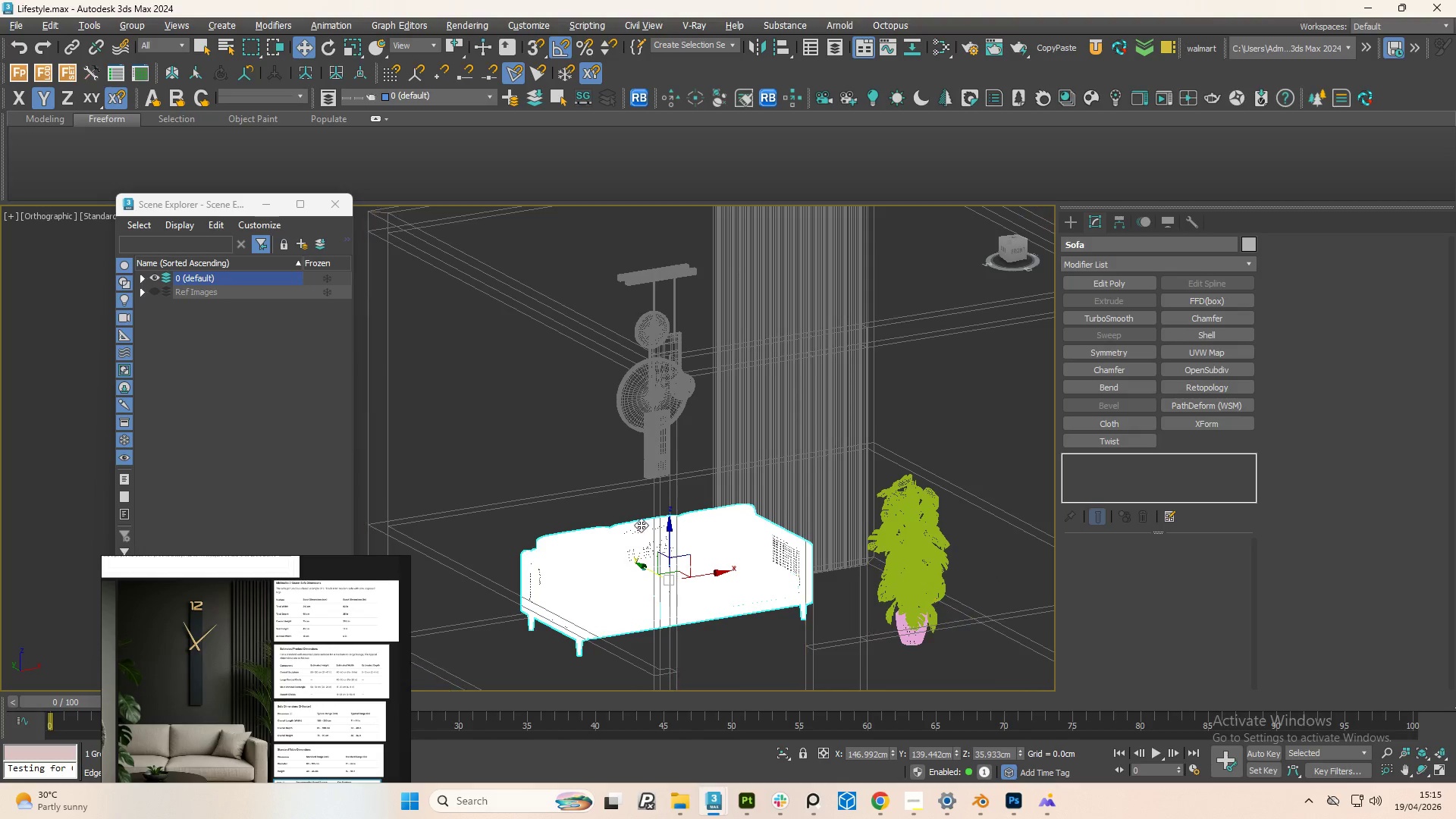 
key(F3)
 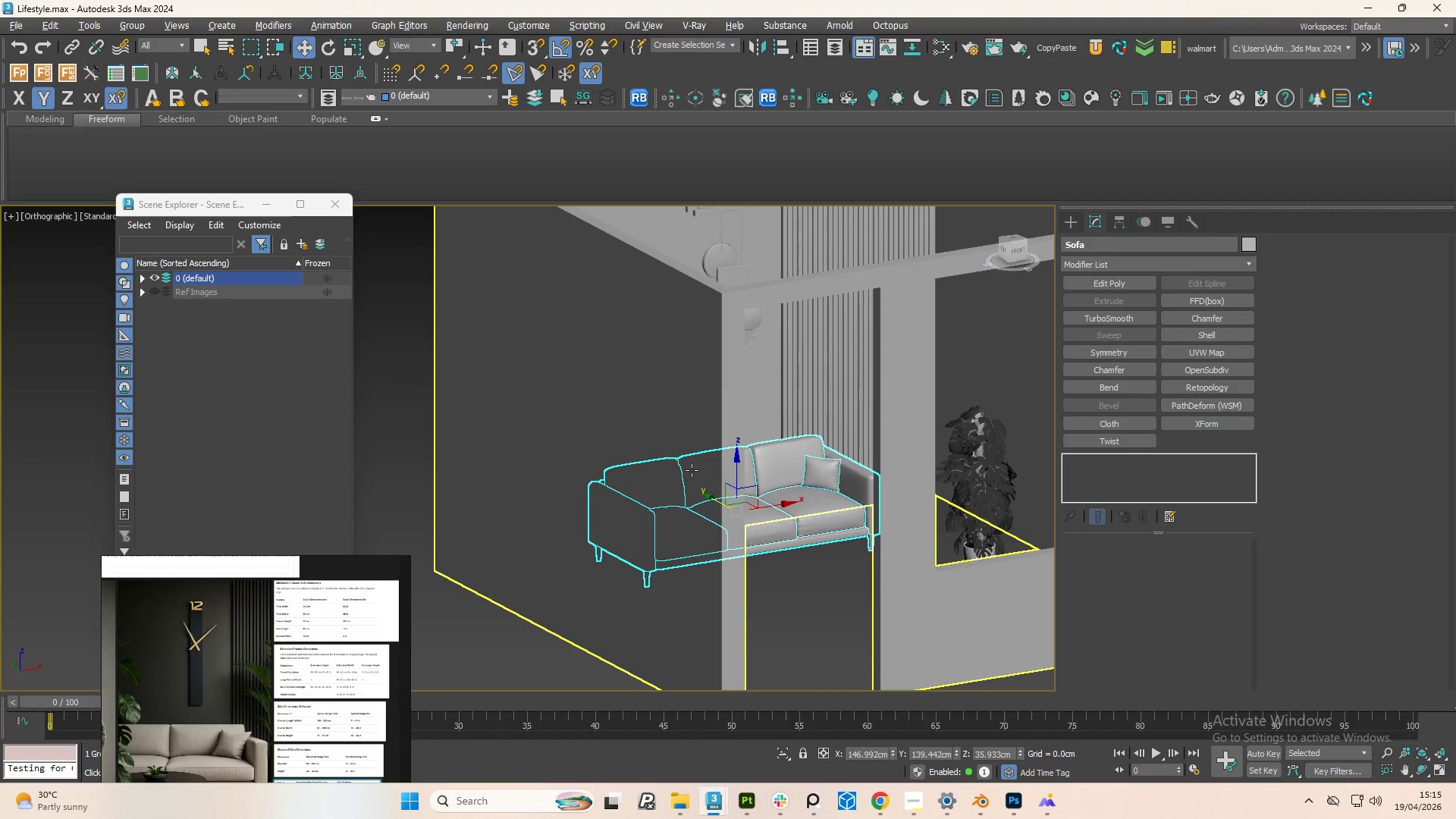 
scroll: coordinate [664, 460], scroll_direction: down, amount: 2.0
 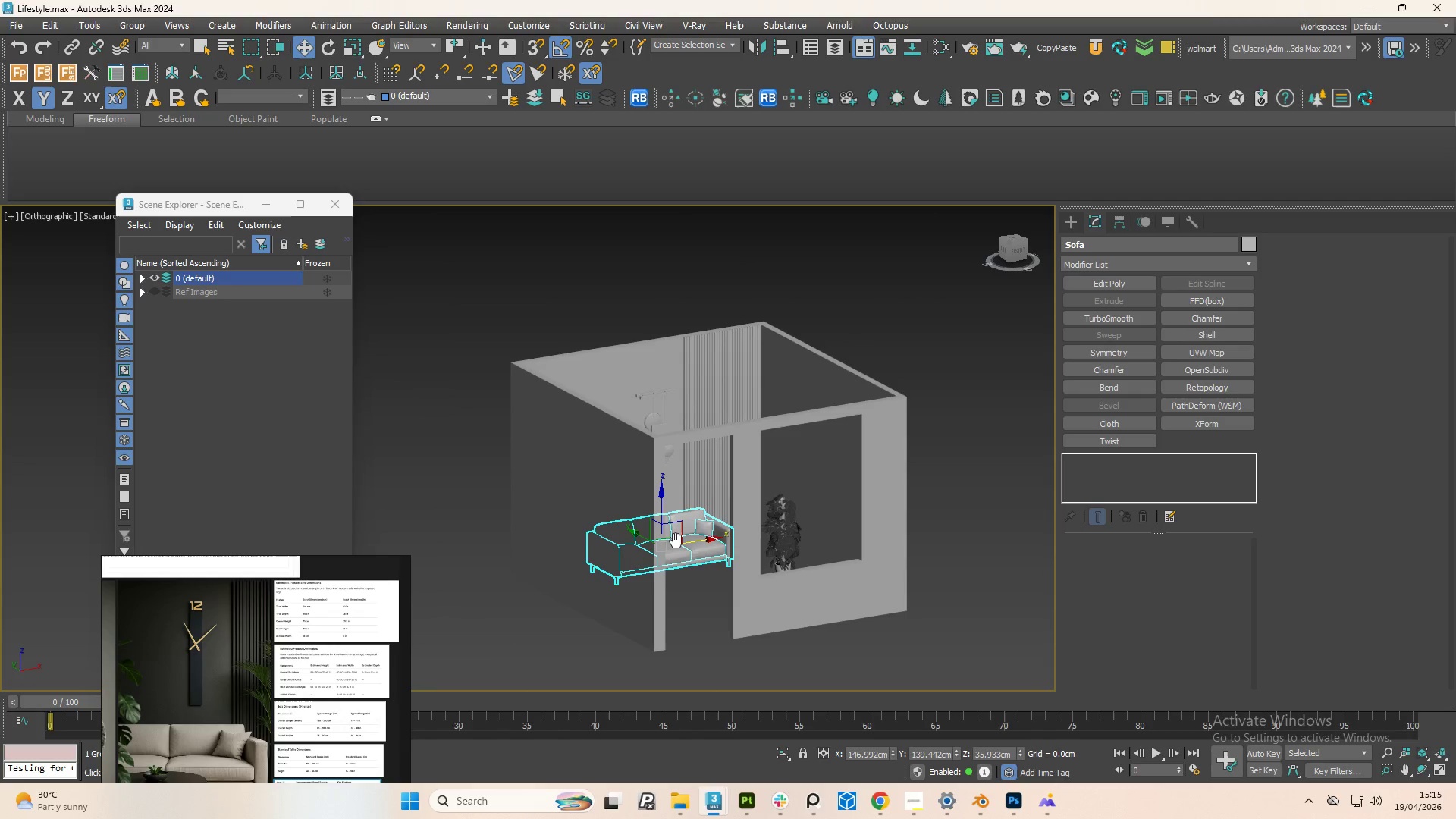 
hold_key(key=AltLeft, duration=4.38)
 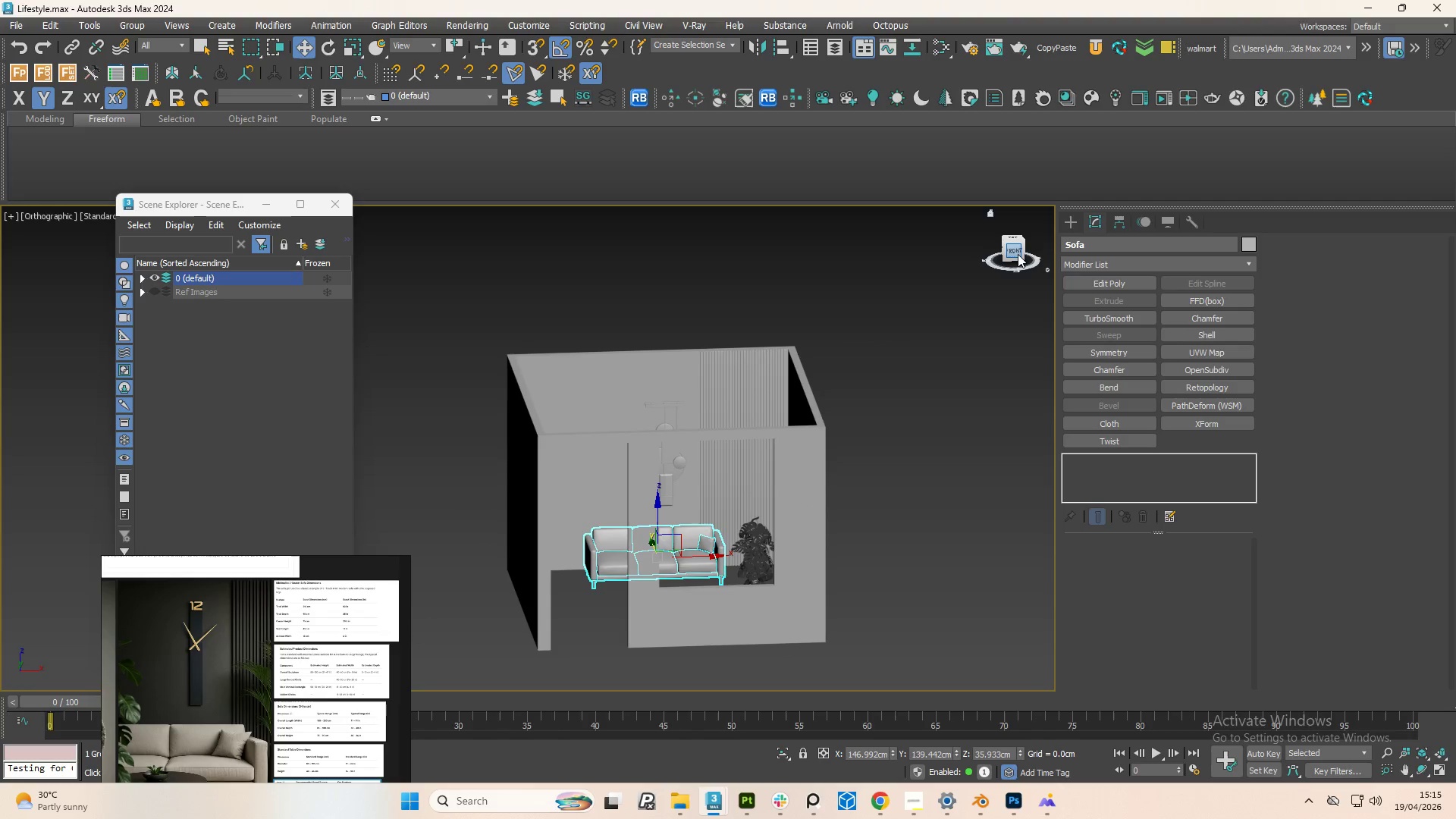 
left_click([1017, 254])
 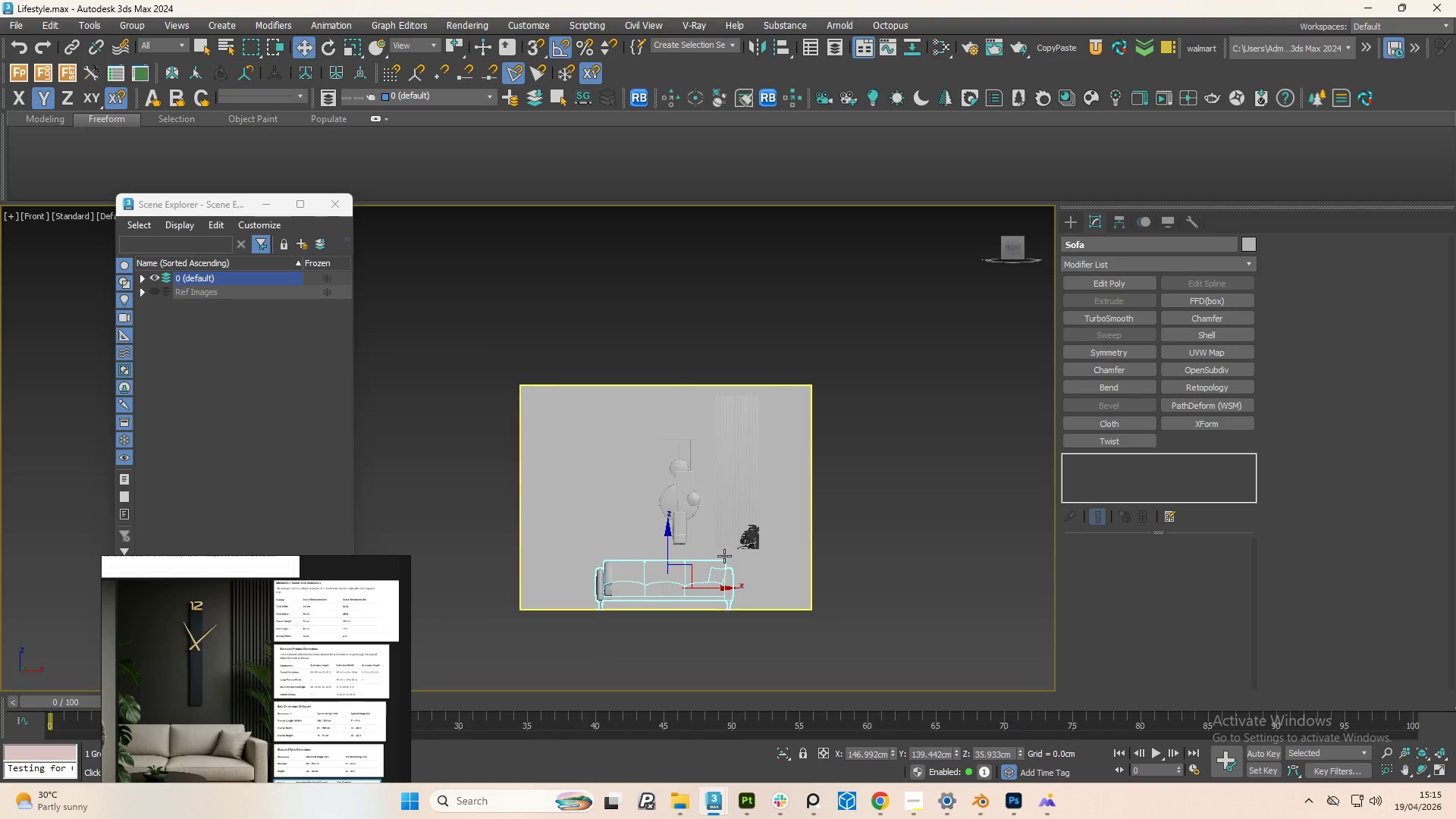 
left_click([747, 535])
 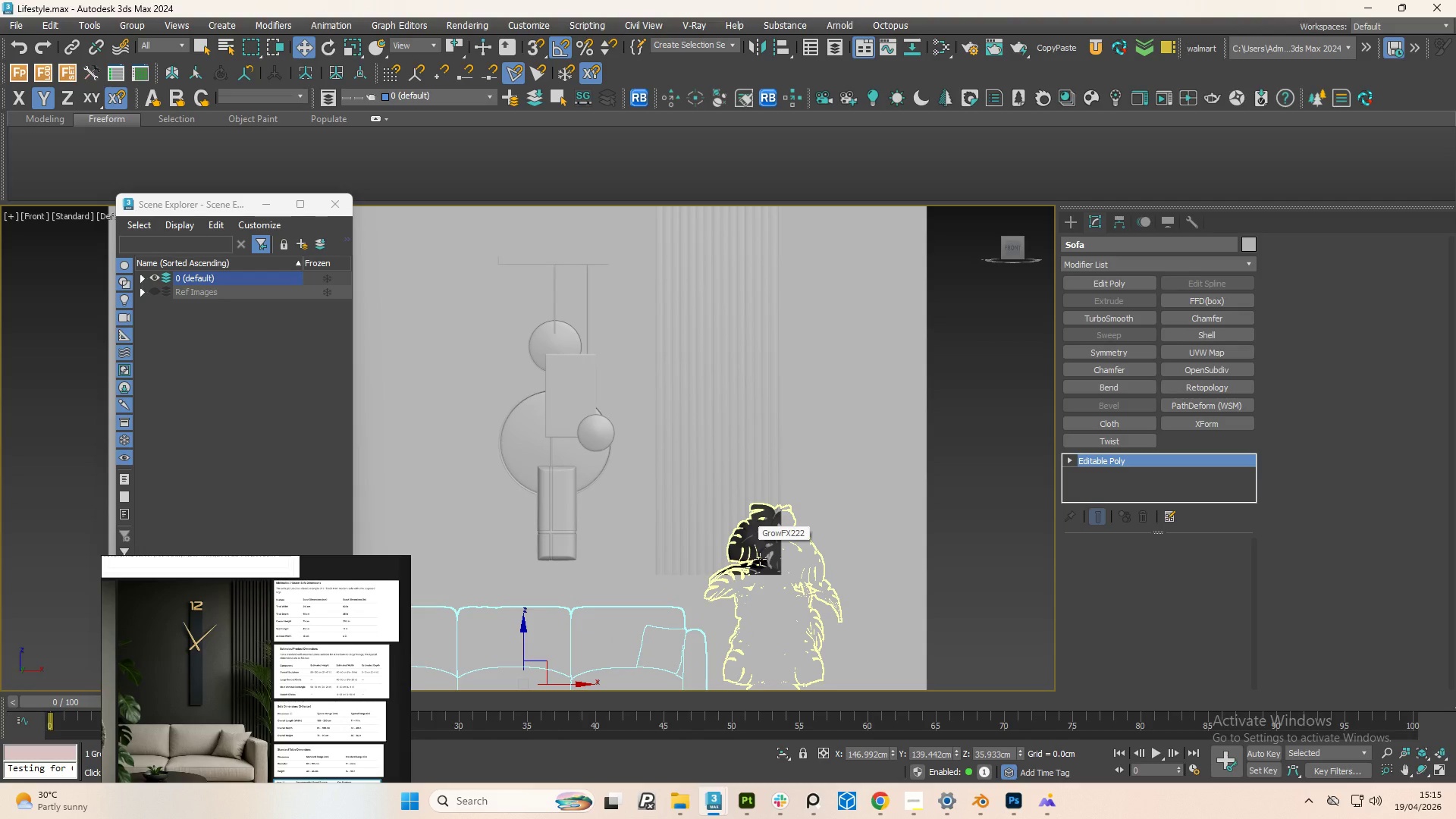 
scroll: coordinate [747, 535], scroll_direction: up, amount: 3.0
 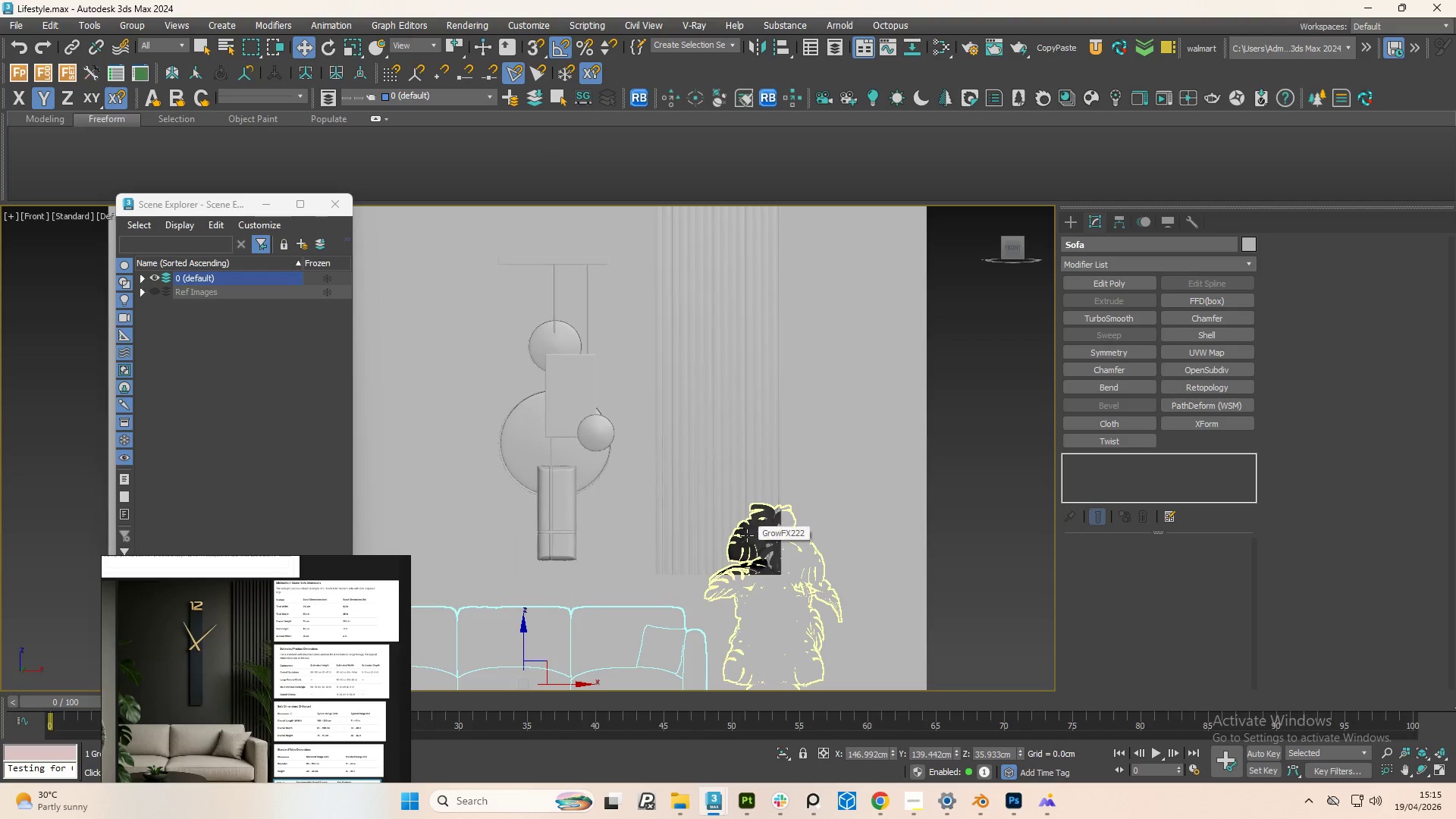 
key(F3)
 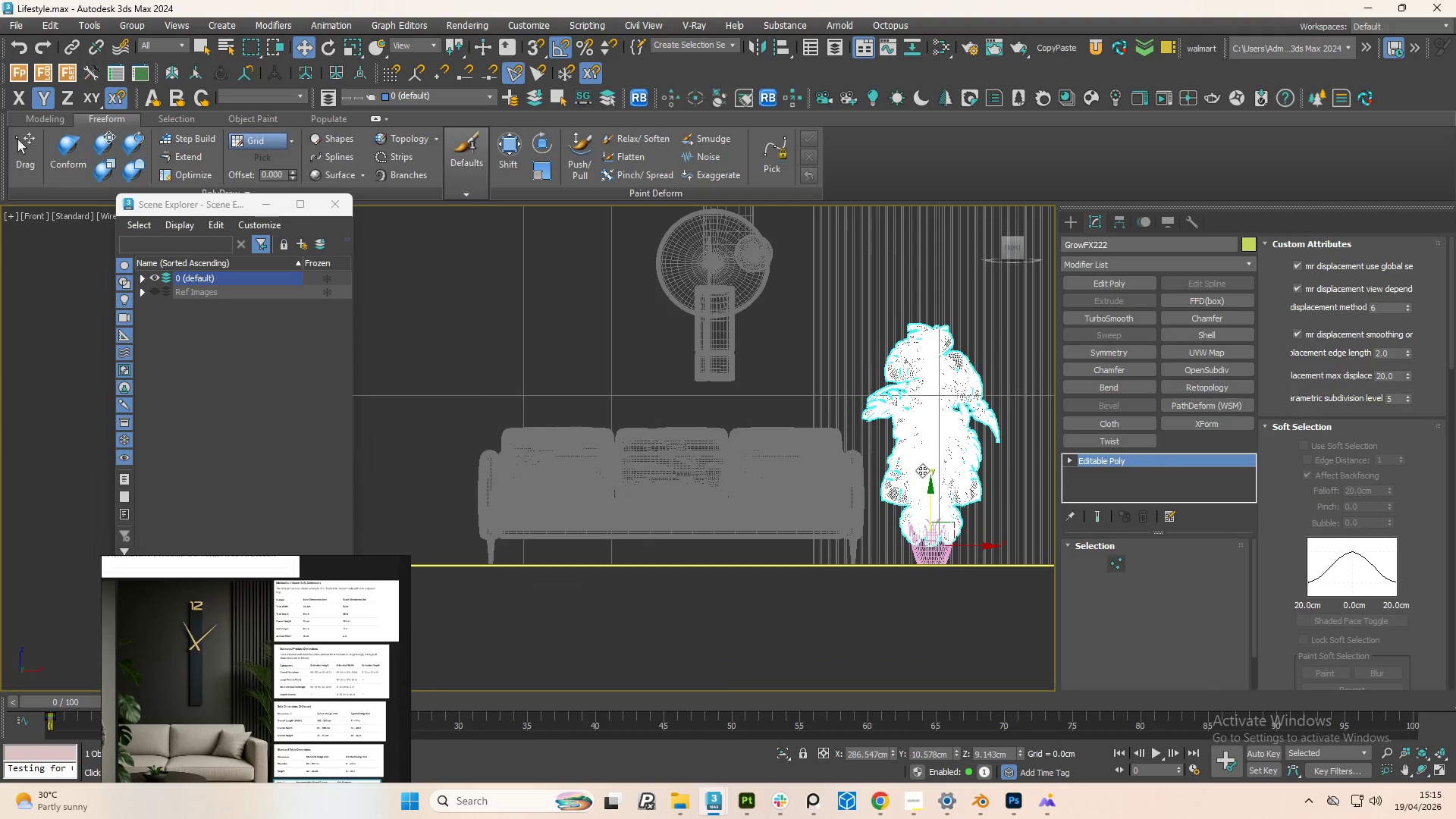 
scroll: coordinate [999, 561], scroll_direction: down, amount: 2.0